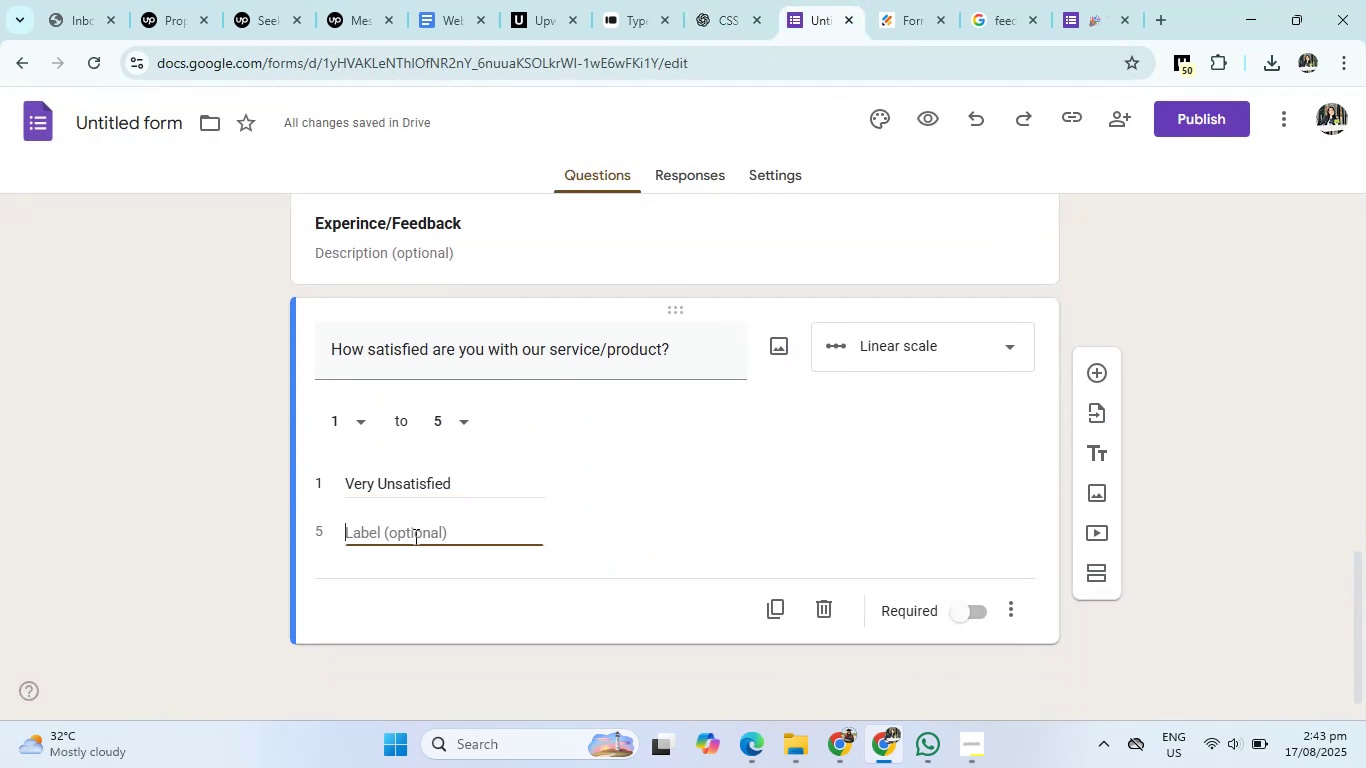 
key(Control+V)
 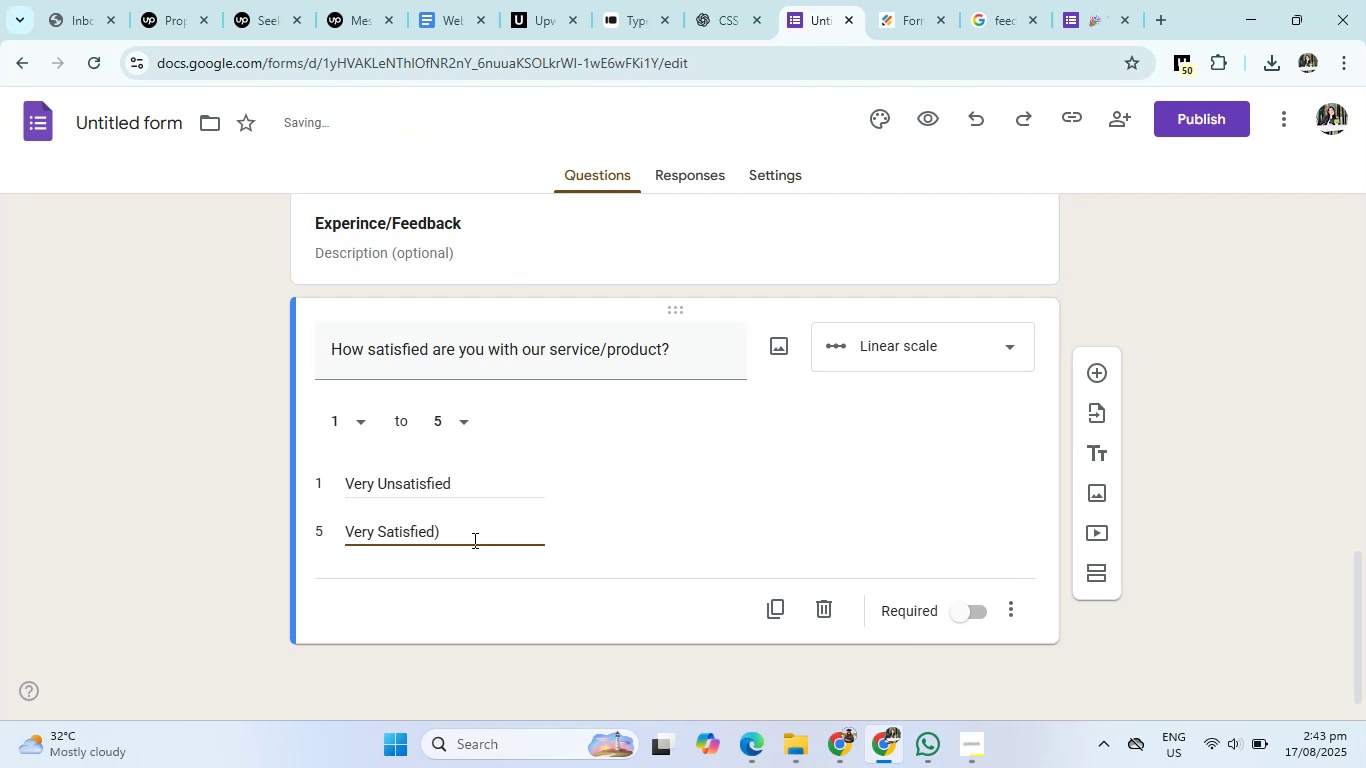 
left_click([473, 540])
 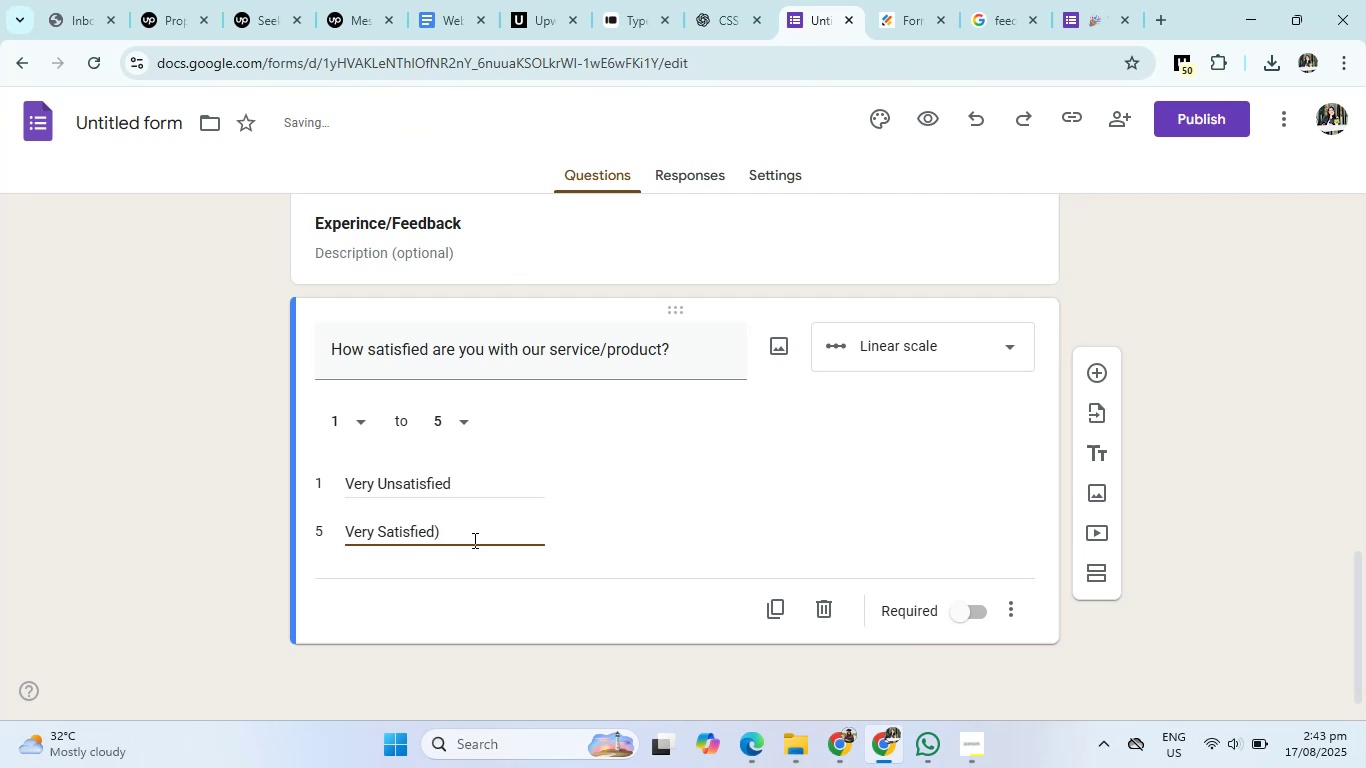 
key(Backspace)
 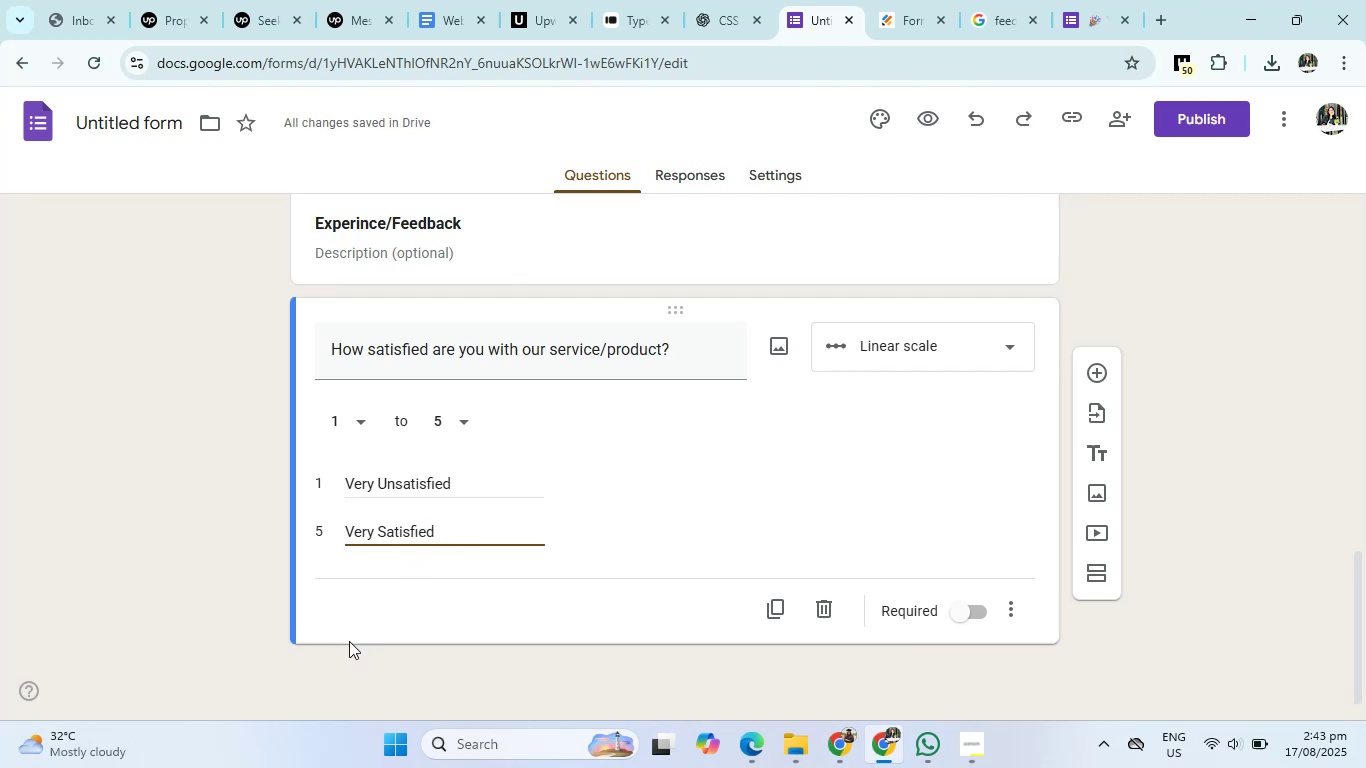 
left_click([862, 477])
 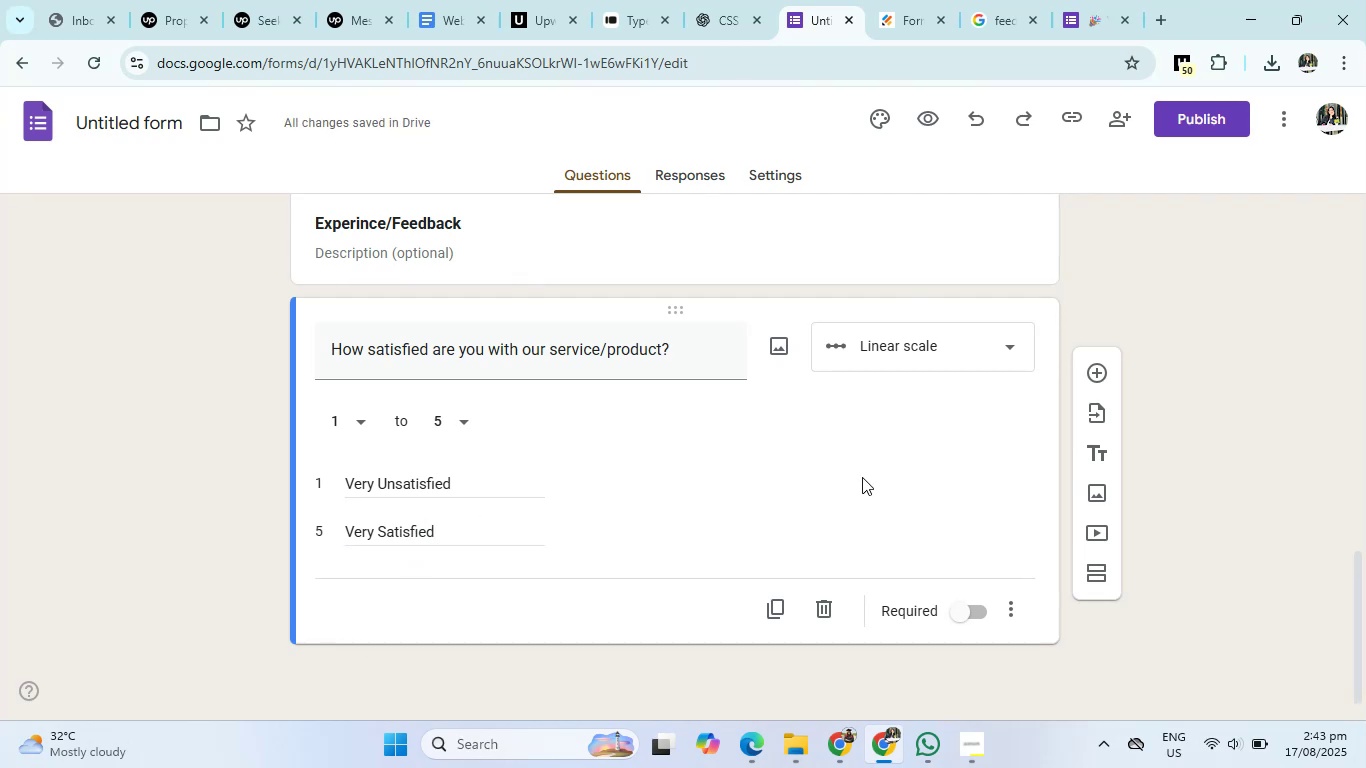 
scroll: coordinate [854, 470], scroll_direction: up, amount: 5.0
 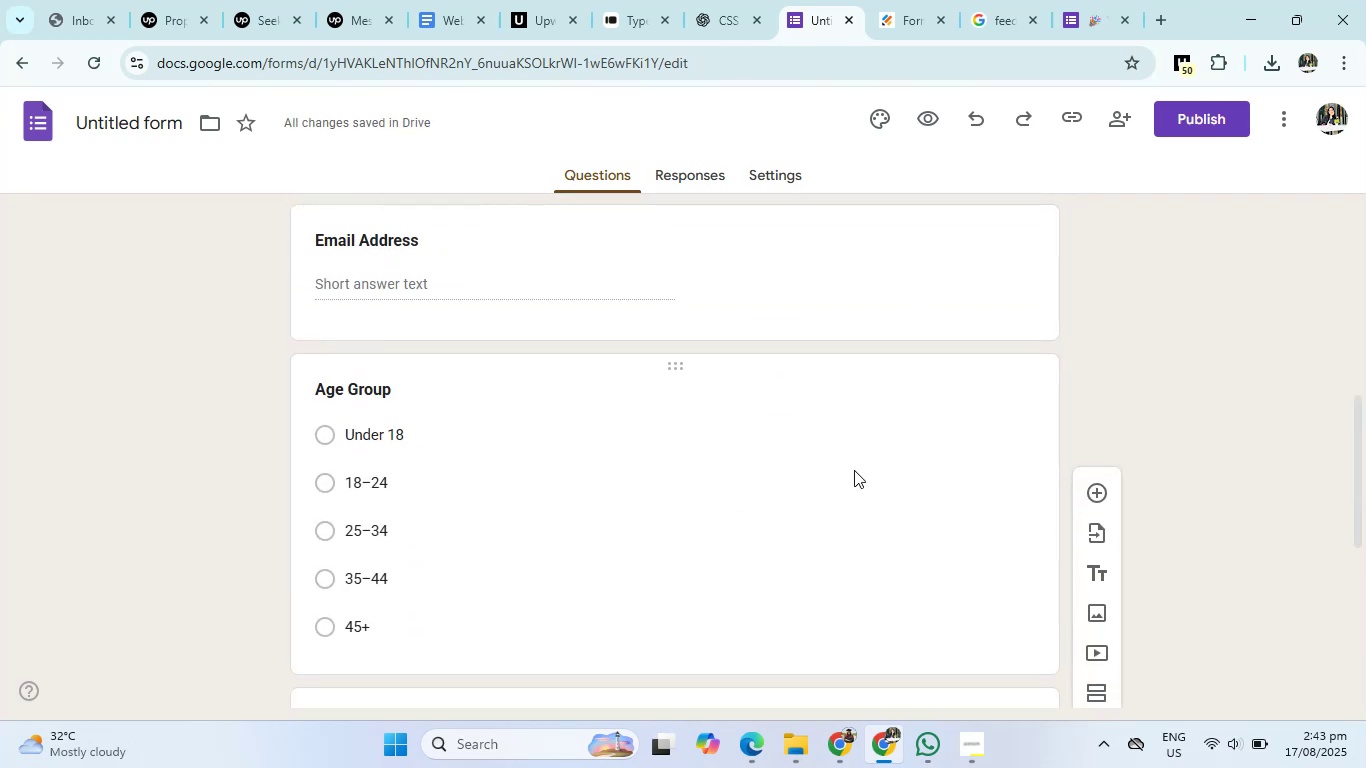 
scroll: coordinate [854, 470], scroll_direction: down, amount: 5.0
 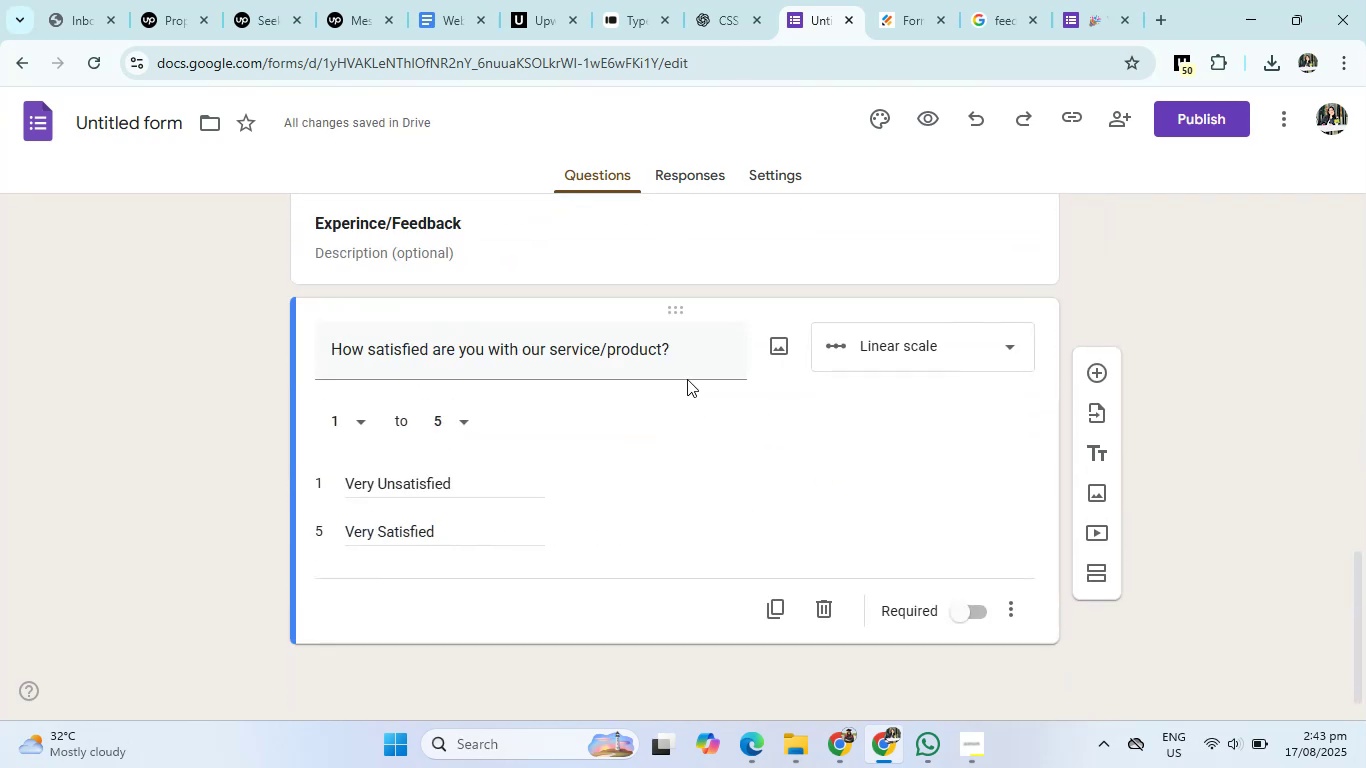 
left_click_drag(start_coordinate=[684, 349], to_coordinate=[588, 354])
 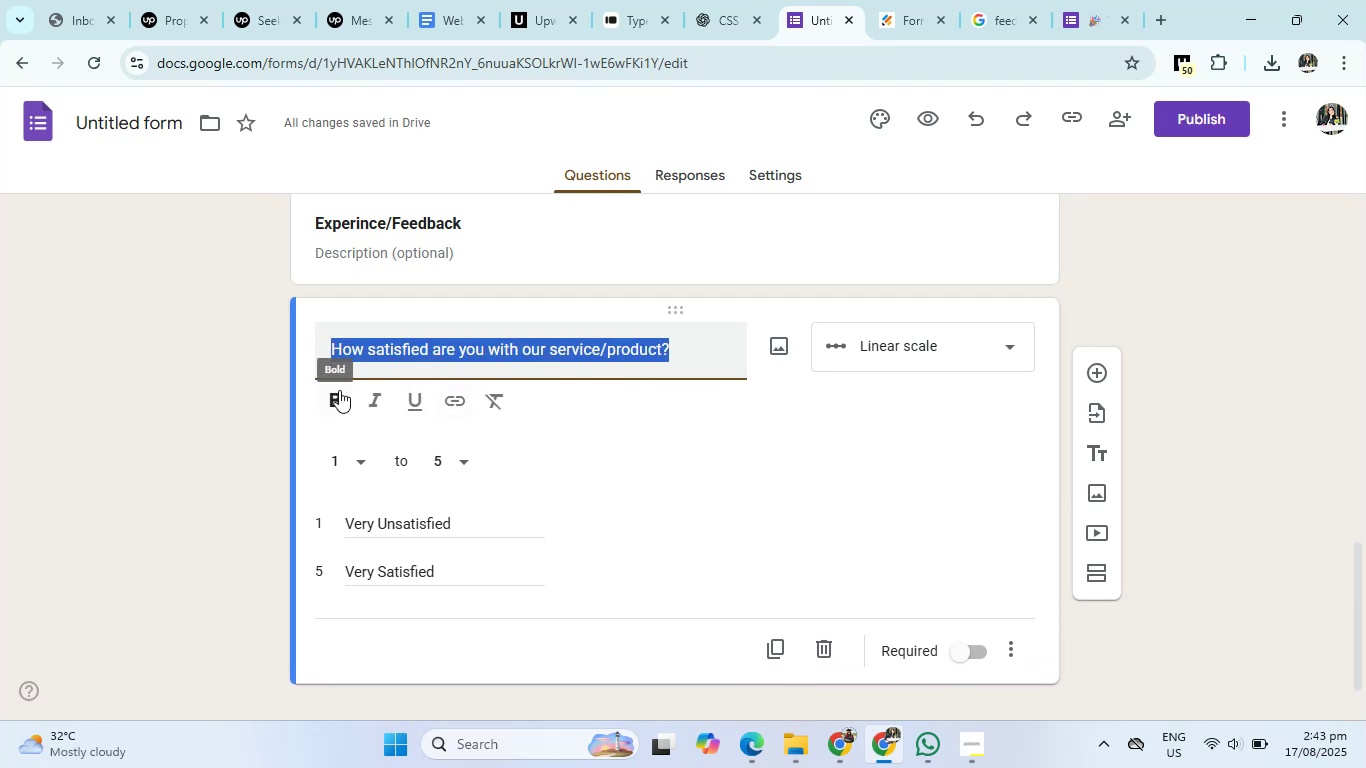 
left_click([337, 391])
 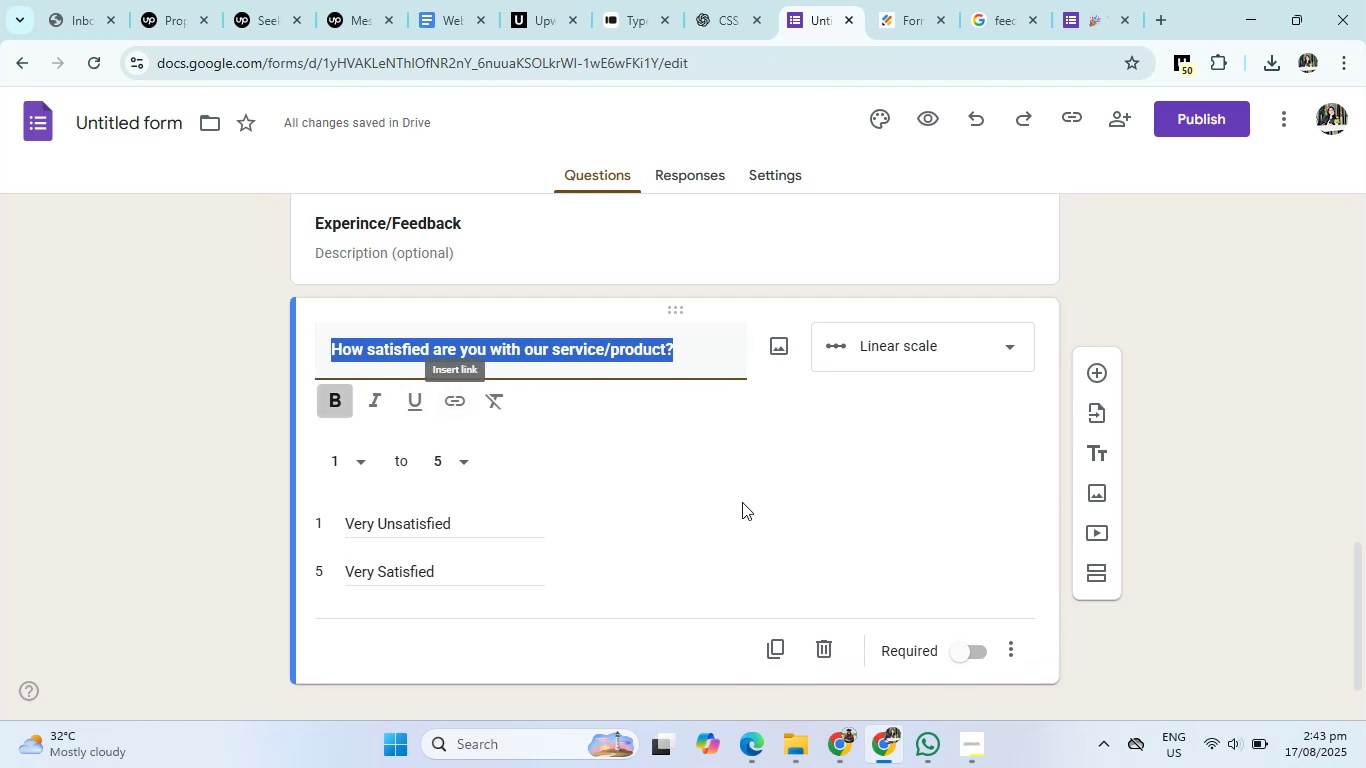 
double_click([745, 503])
 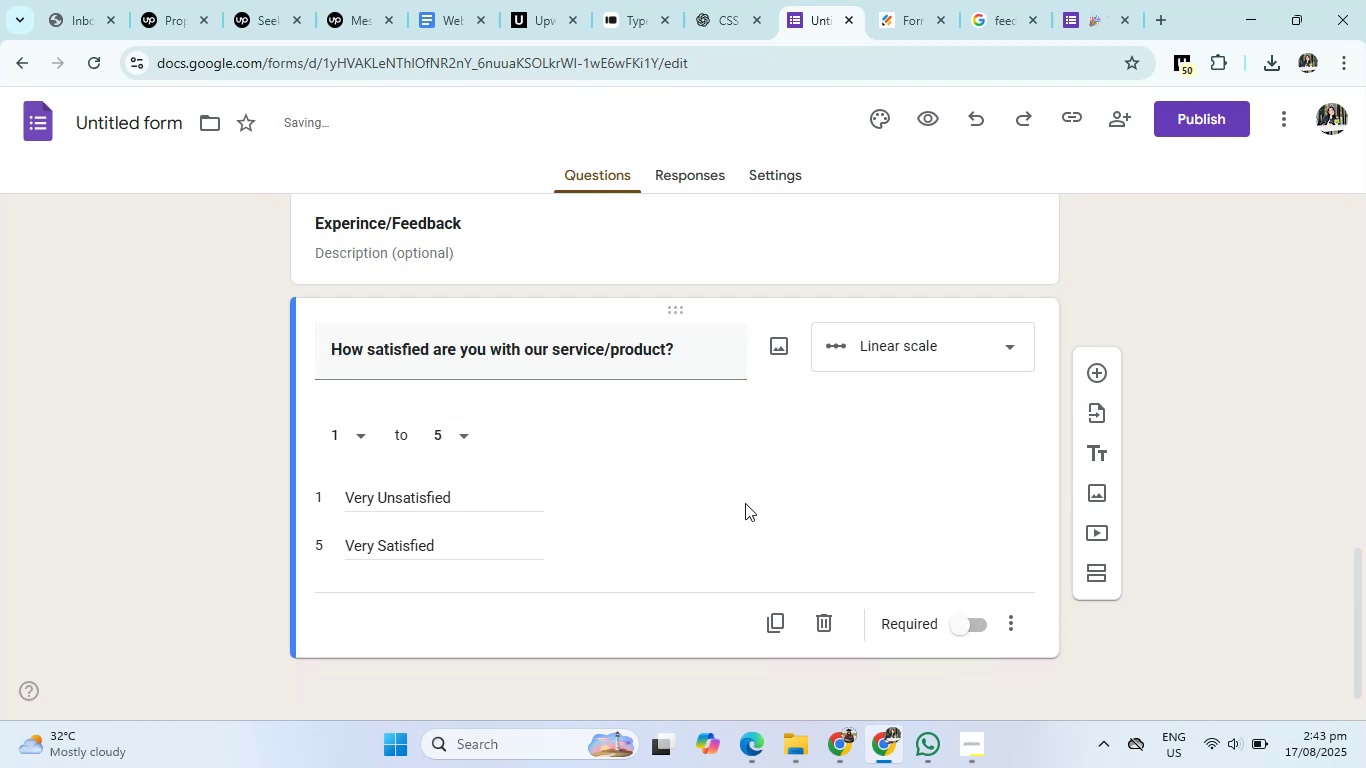 
scroll: coordinate [745, 503], scroll_direction: down, amount: 1.0
 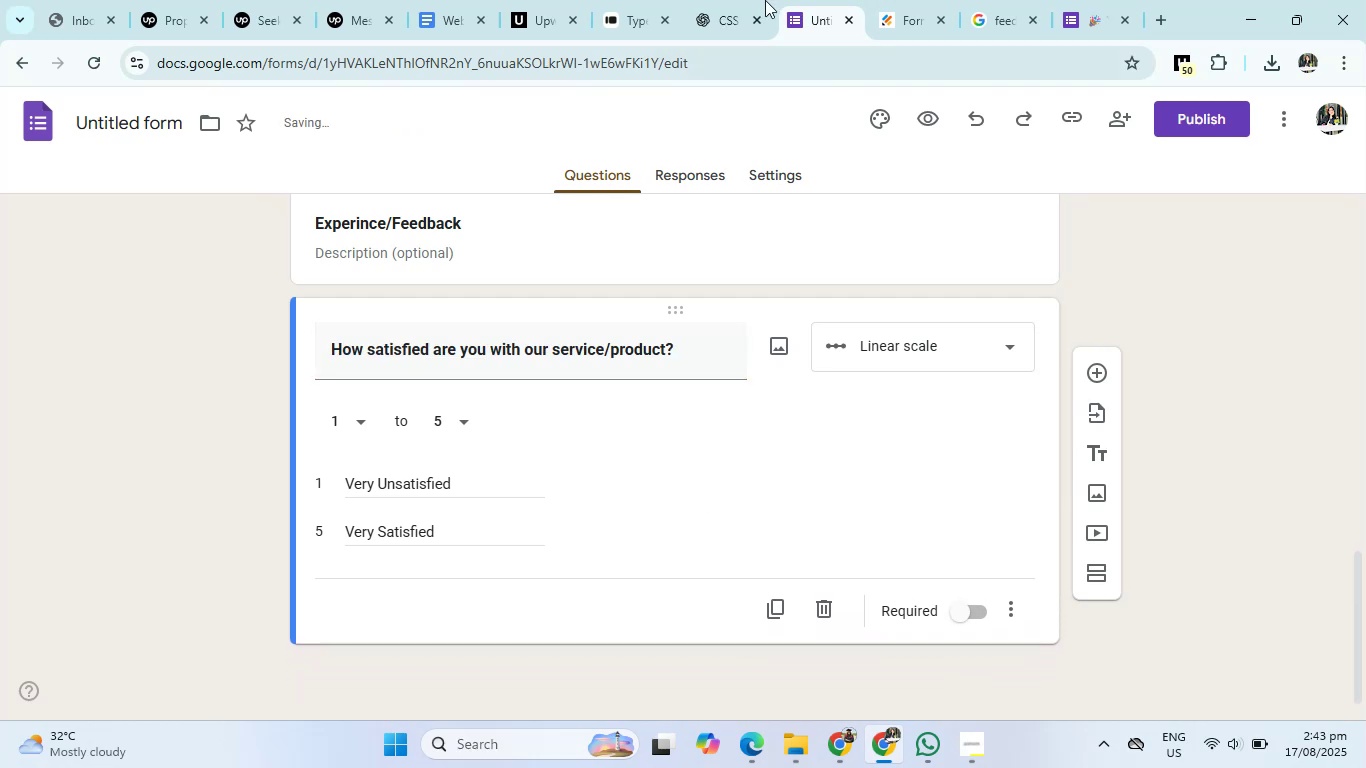 
left_click([745, 0])
 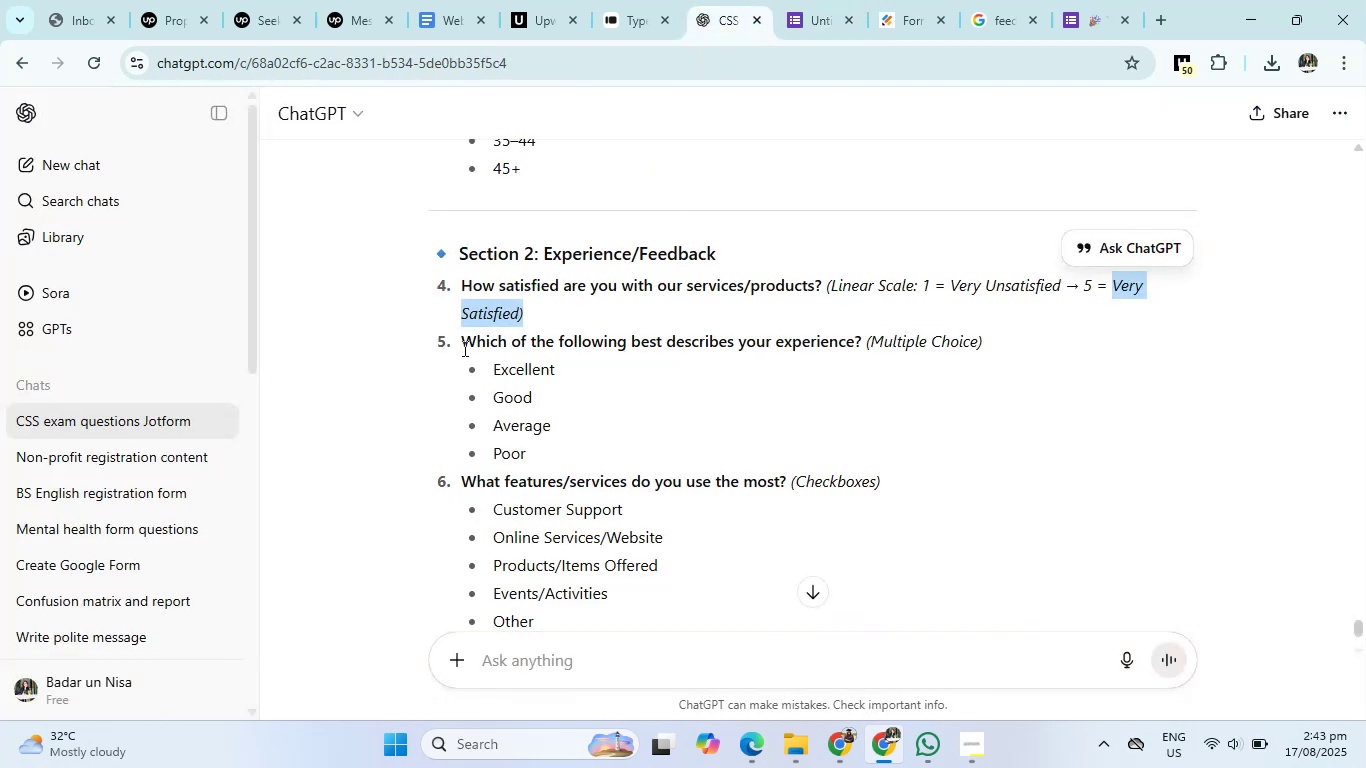 
left_click_drag(start_coordinate=[461, 342], to_coordinate=[865, 343])
 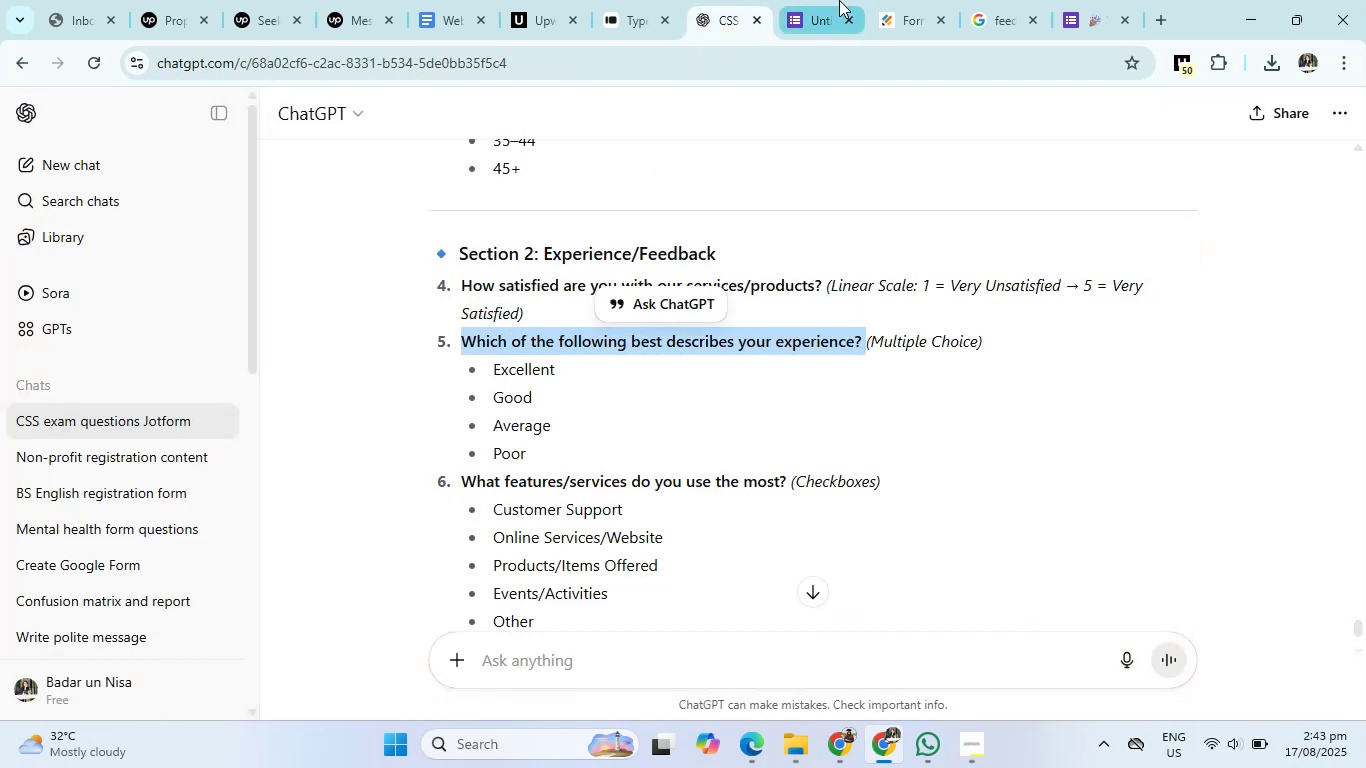 
left_click([820, 0])
 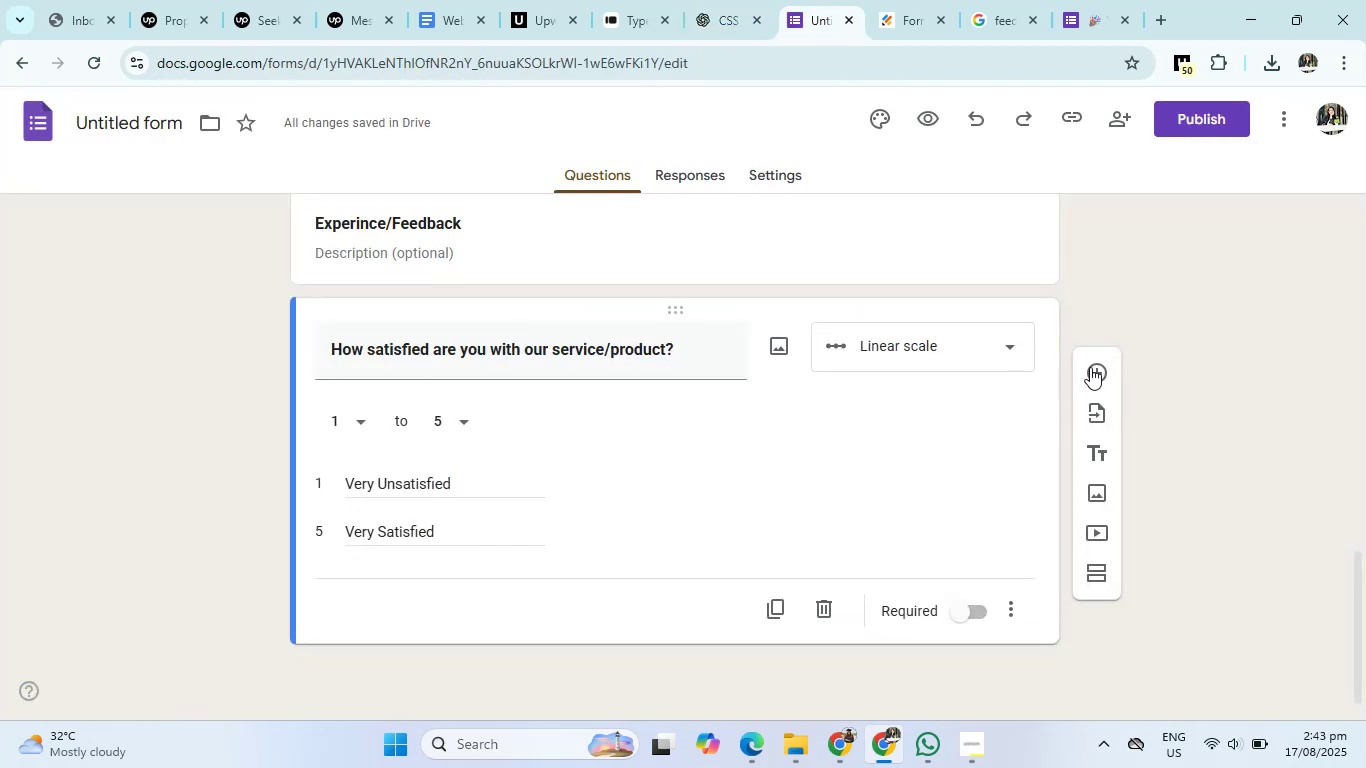 
left_click([1096, 365])
 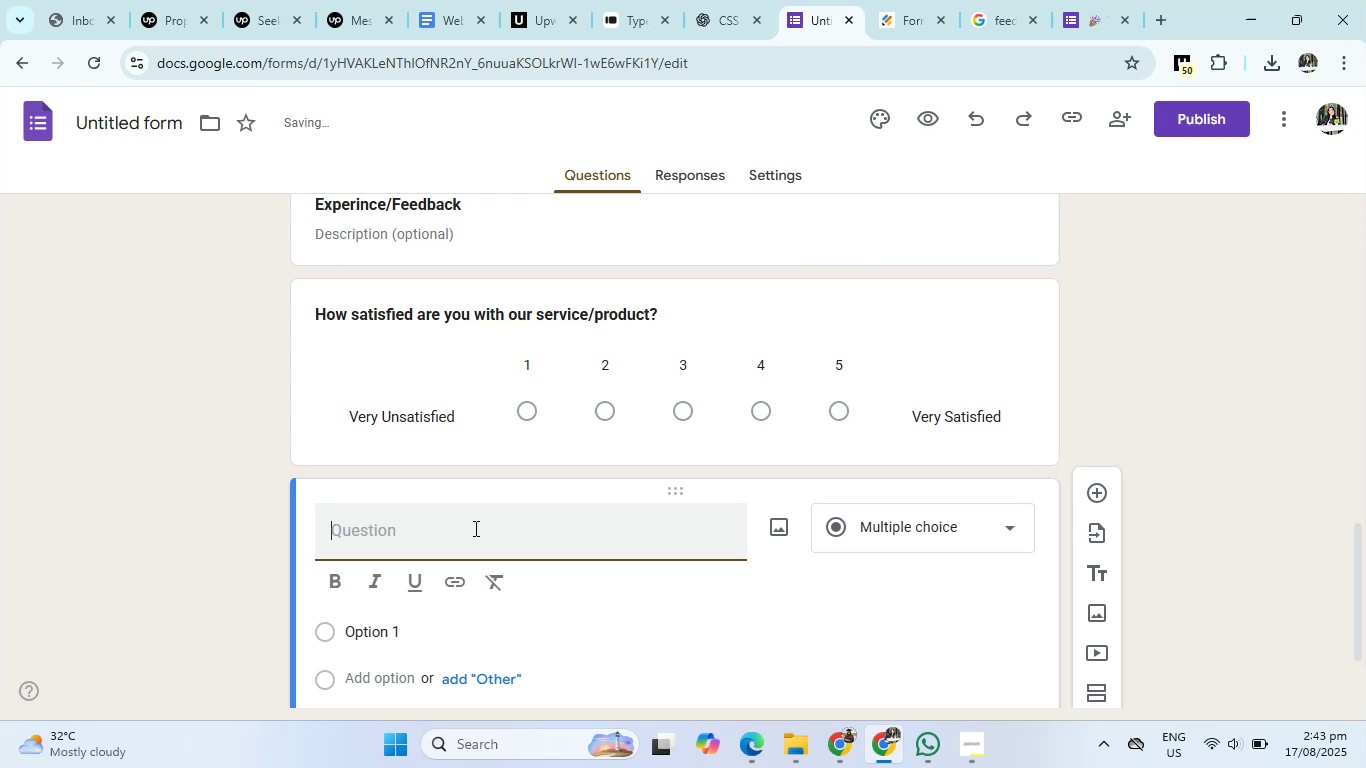 
type(Which of the following best describe your )
 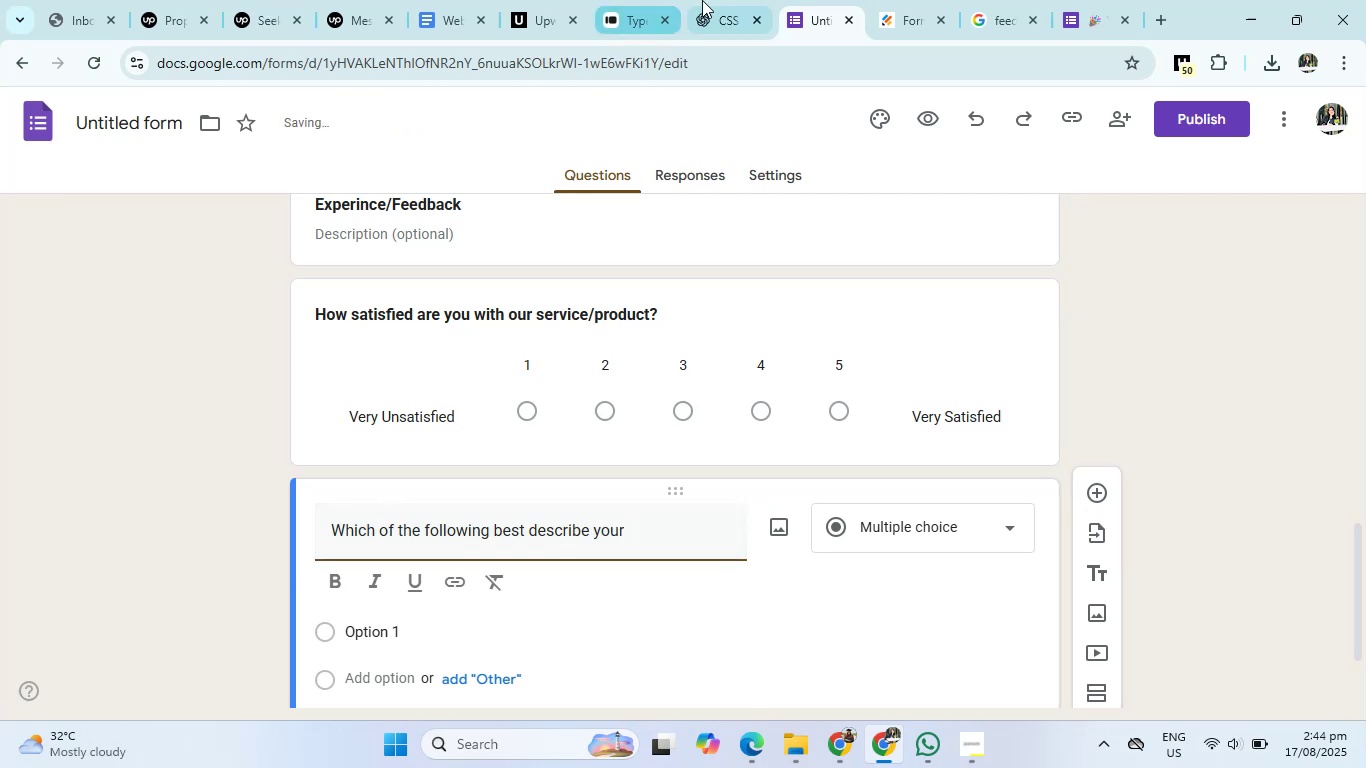 
left_click([705, 0])
 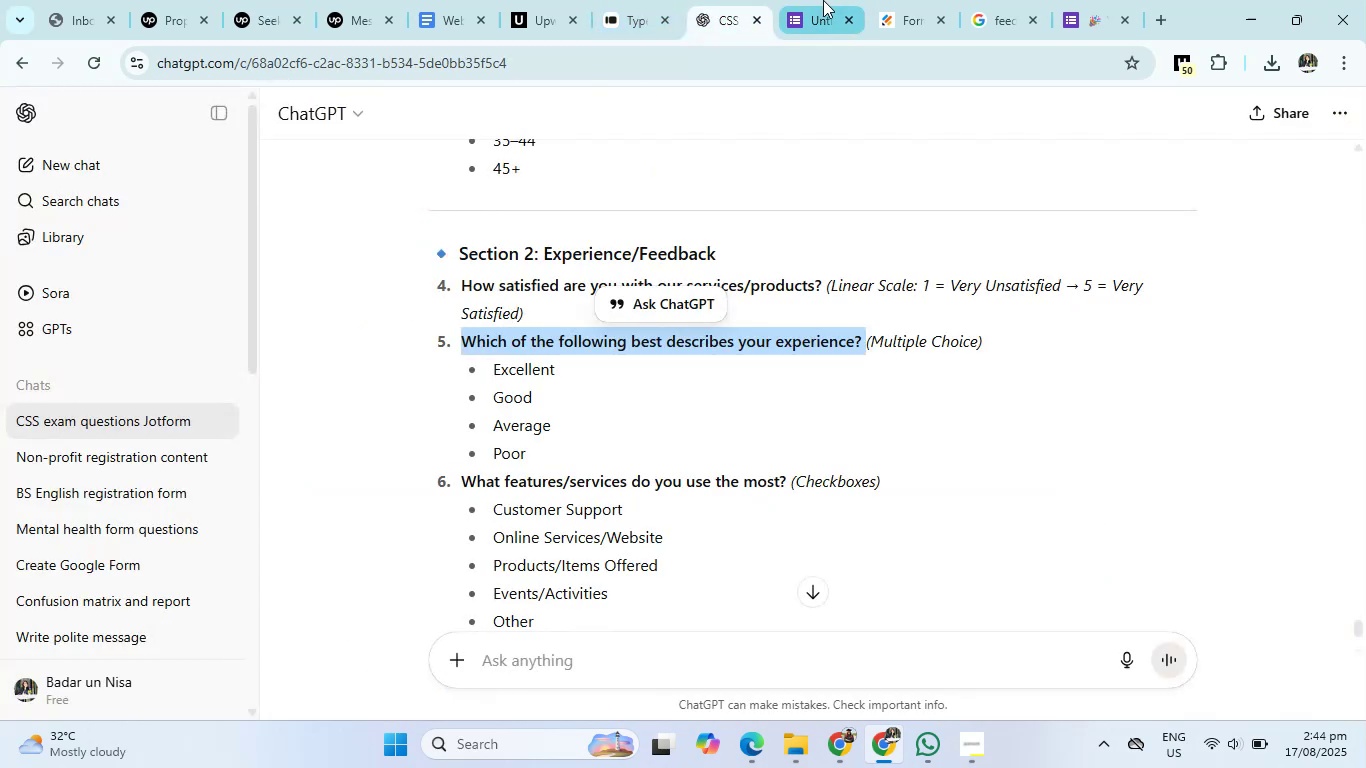 
left_click([825, 0])
 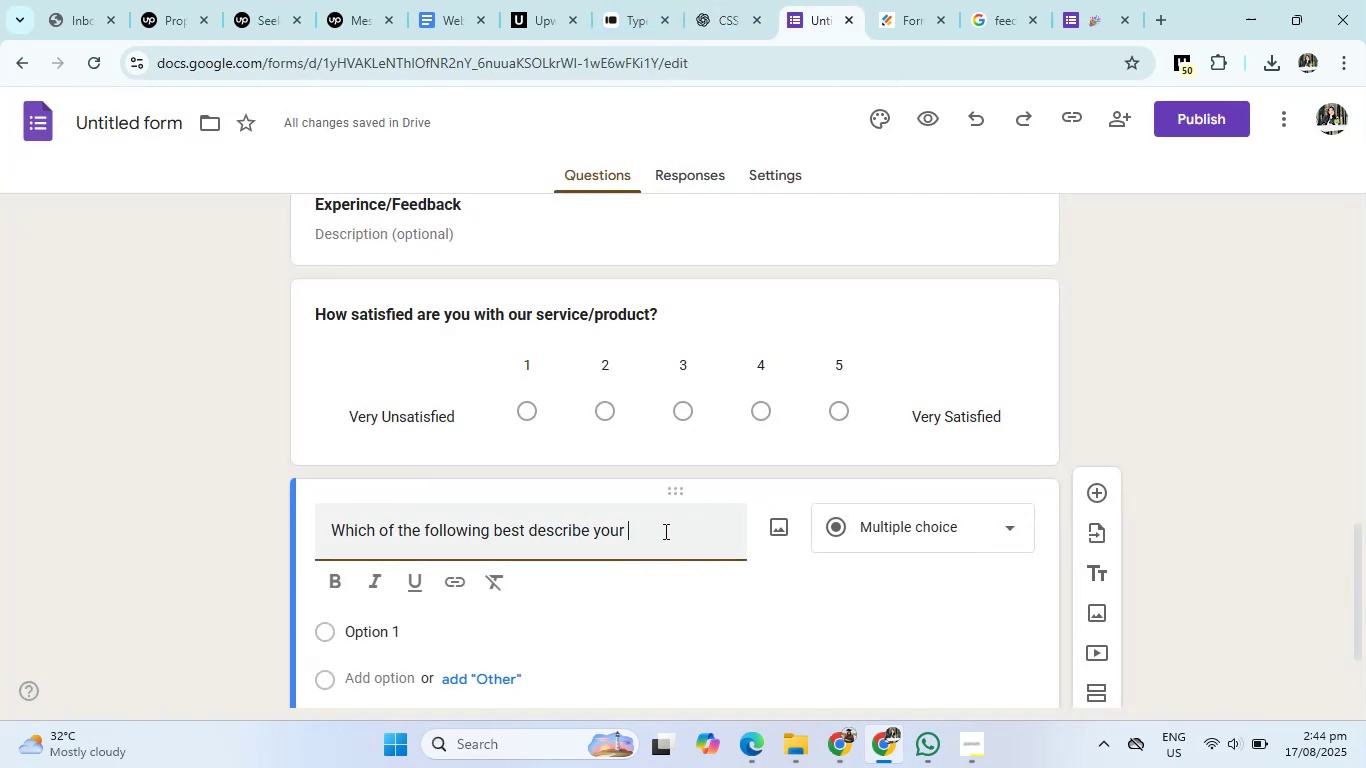 
left_click([664, 531])
 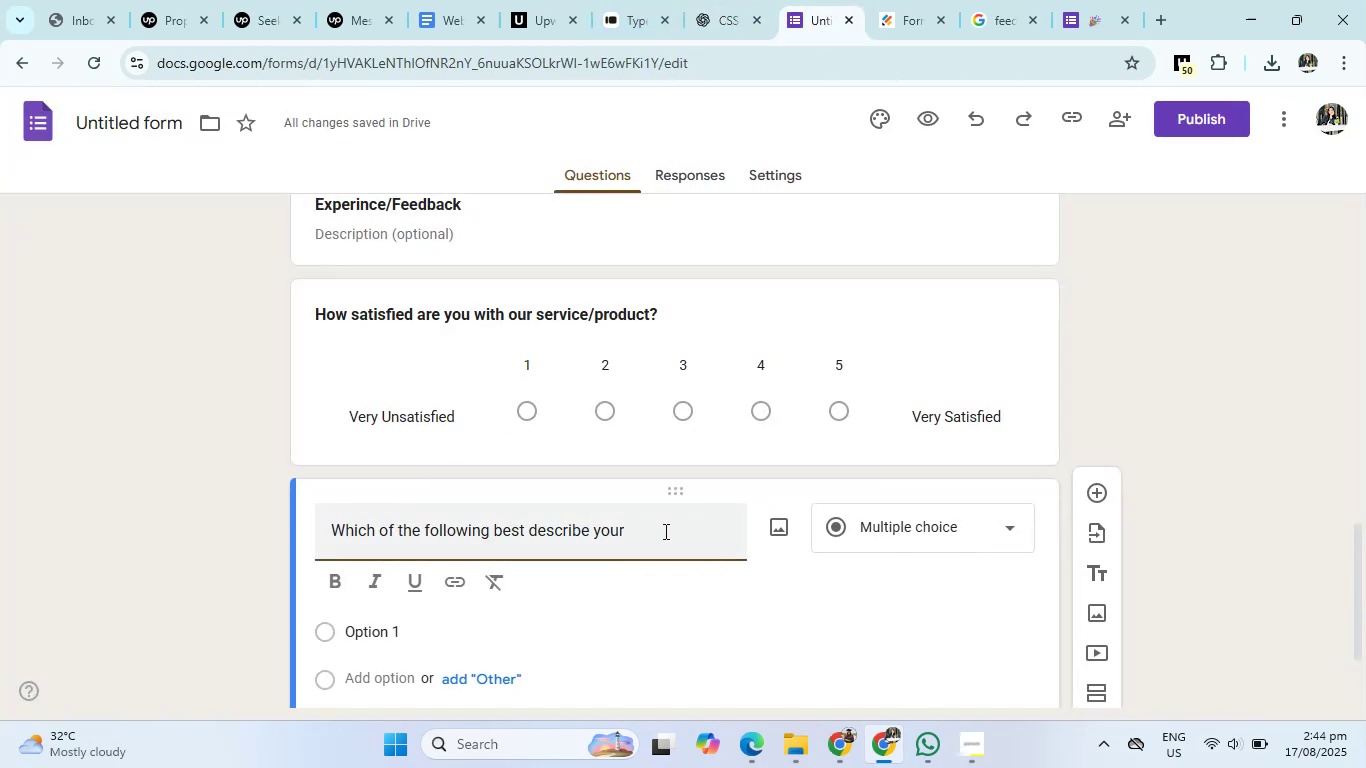 
type(experince?)
 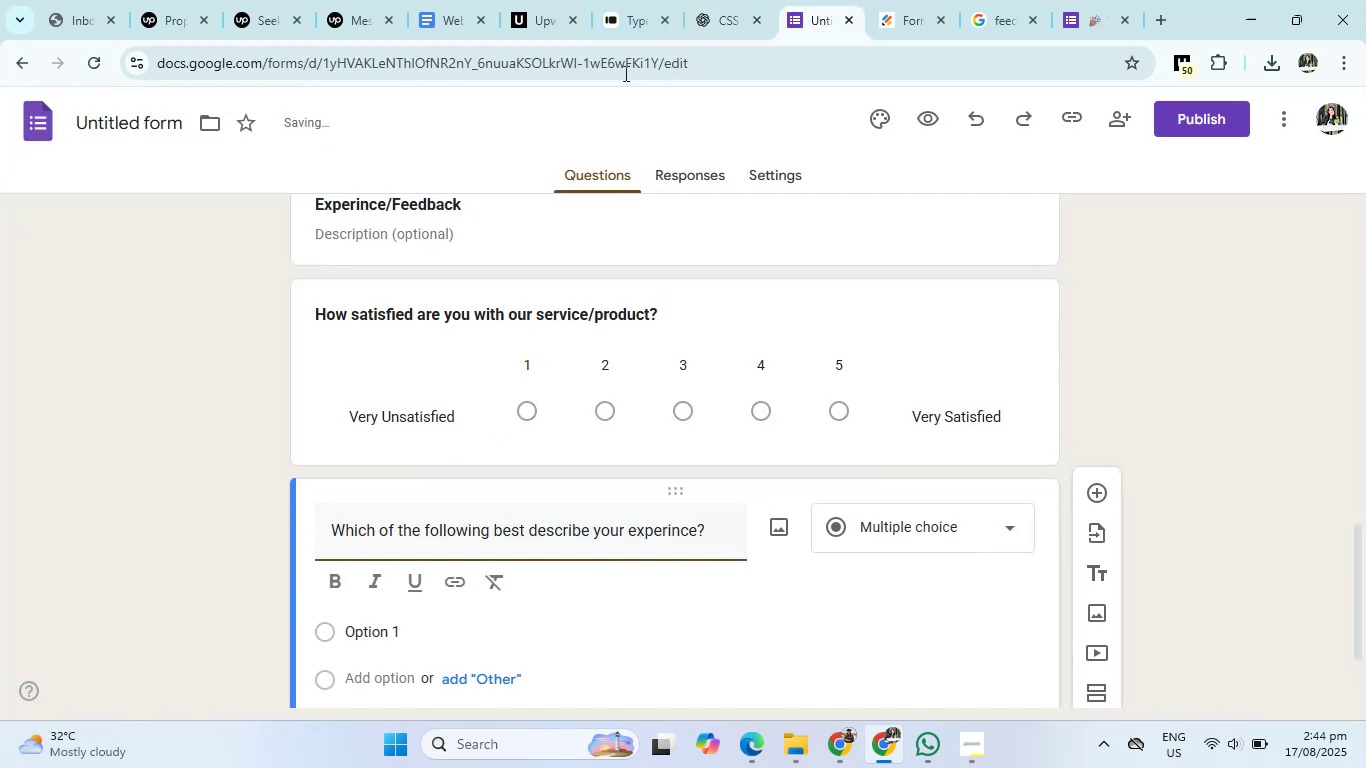 
left_click([736, 0])
 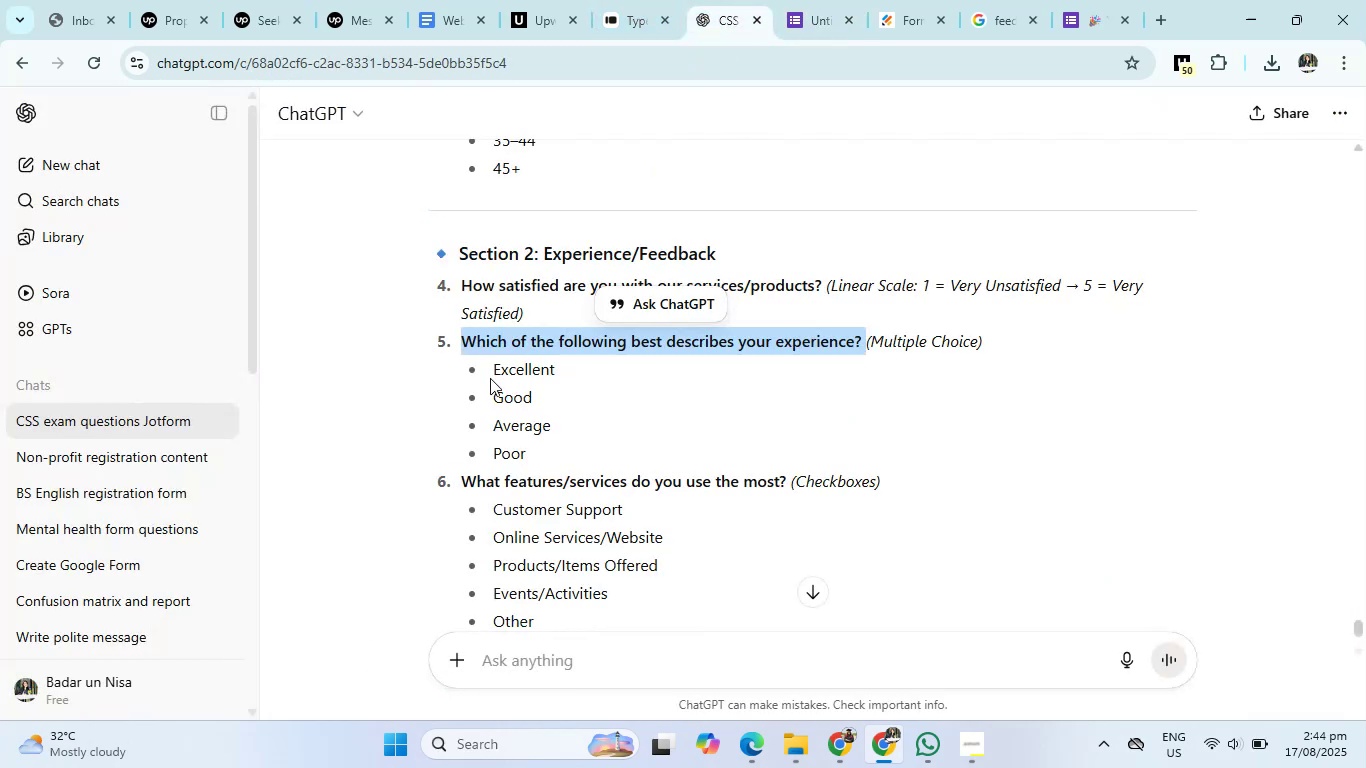 
left_click_drag(start_coordinate=[491, 367], to_coordinate=[529, 454])
 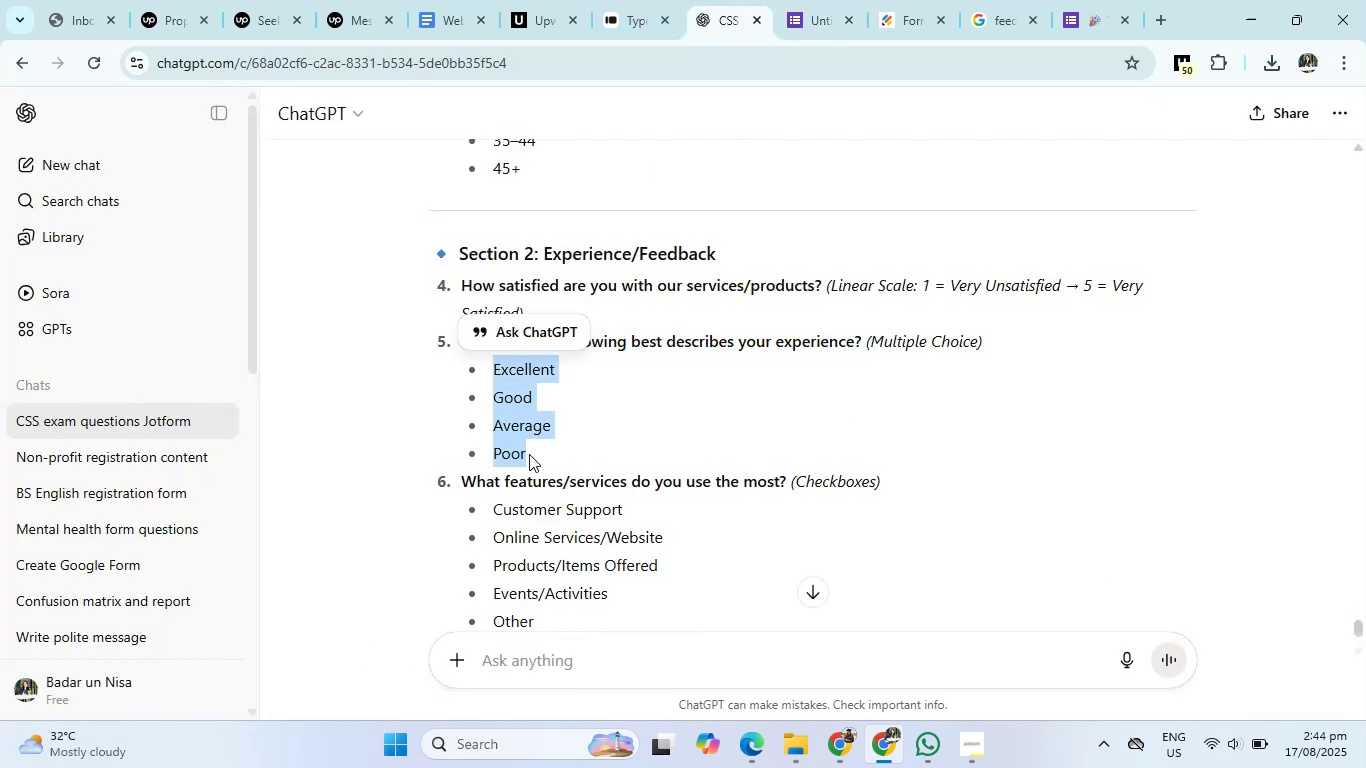 
key(Control+C)
 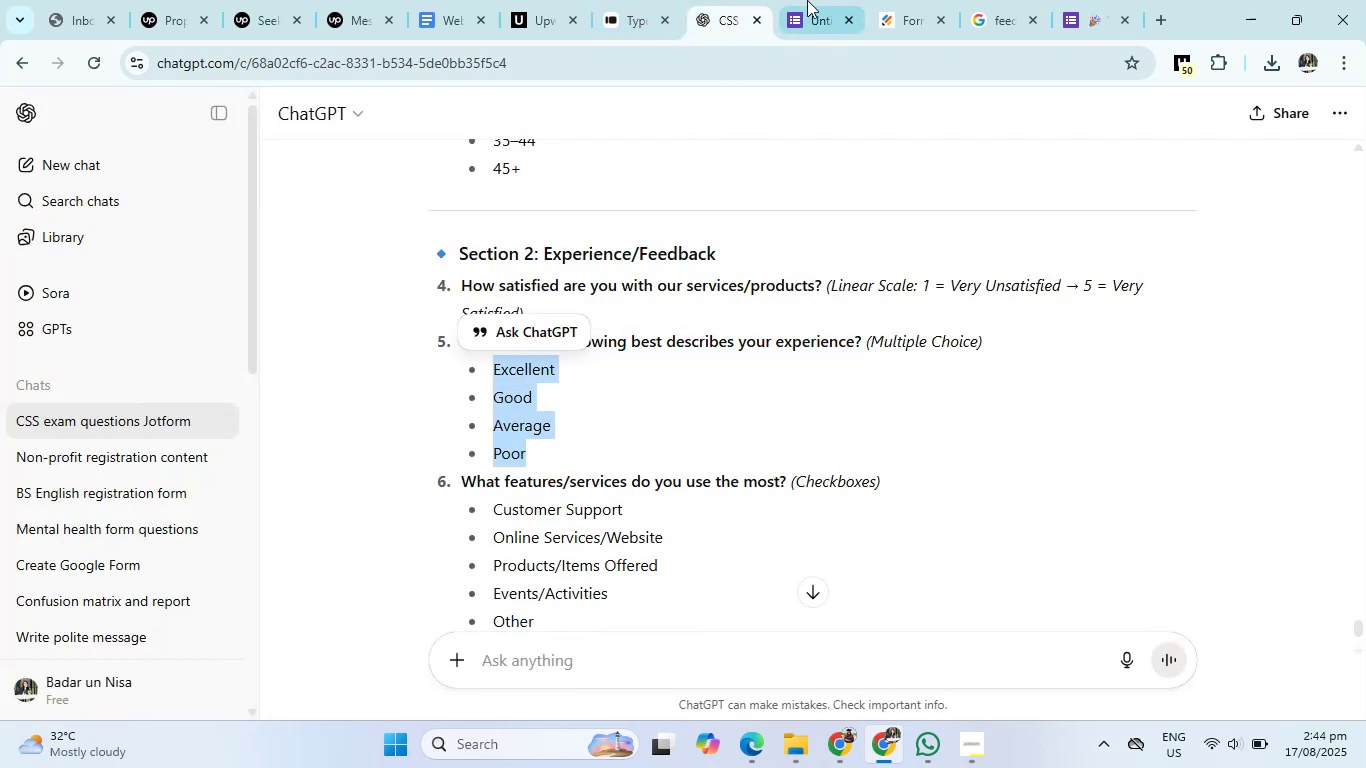 
left_click([820, 0])
 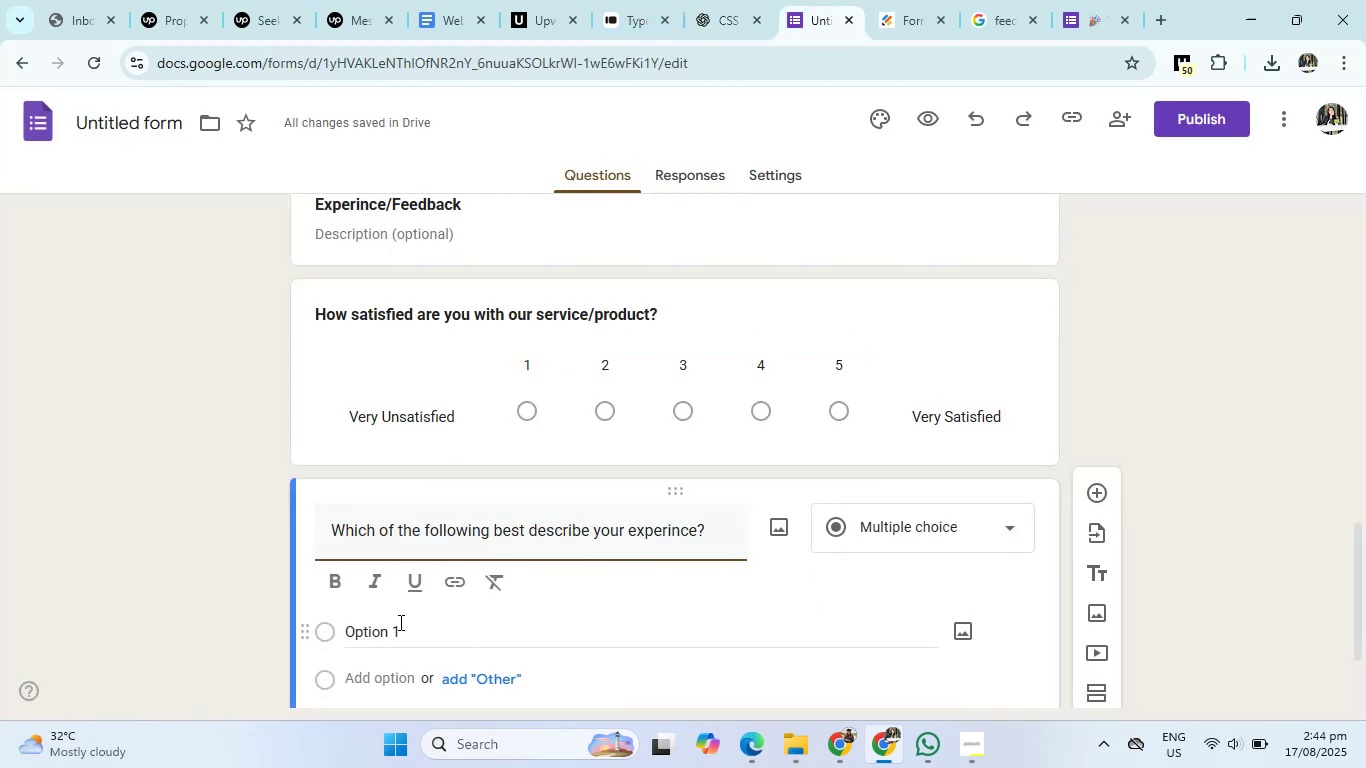 
left_click([377, 624])
 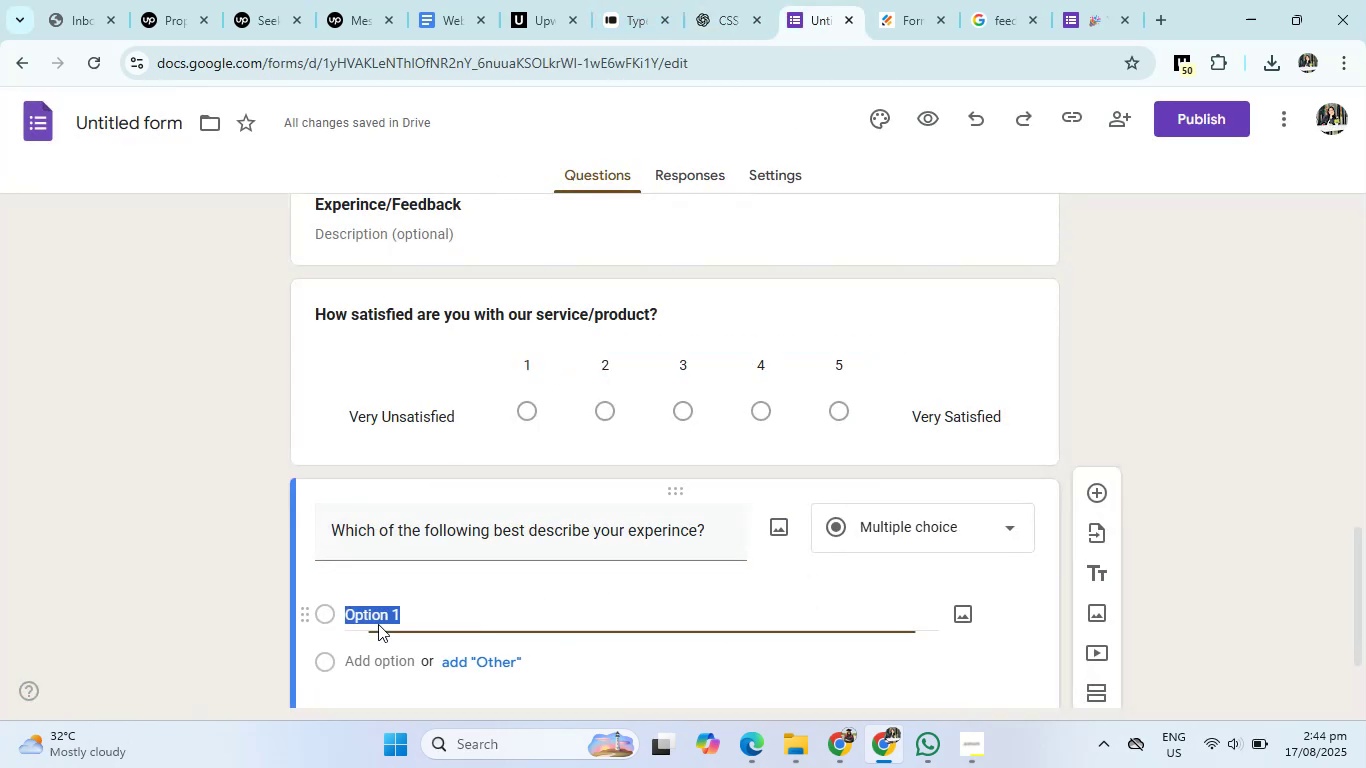 
key(Control+V)
 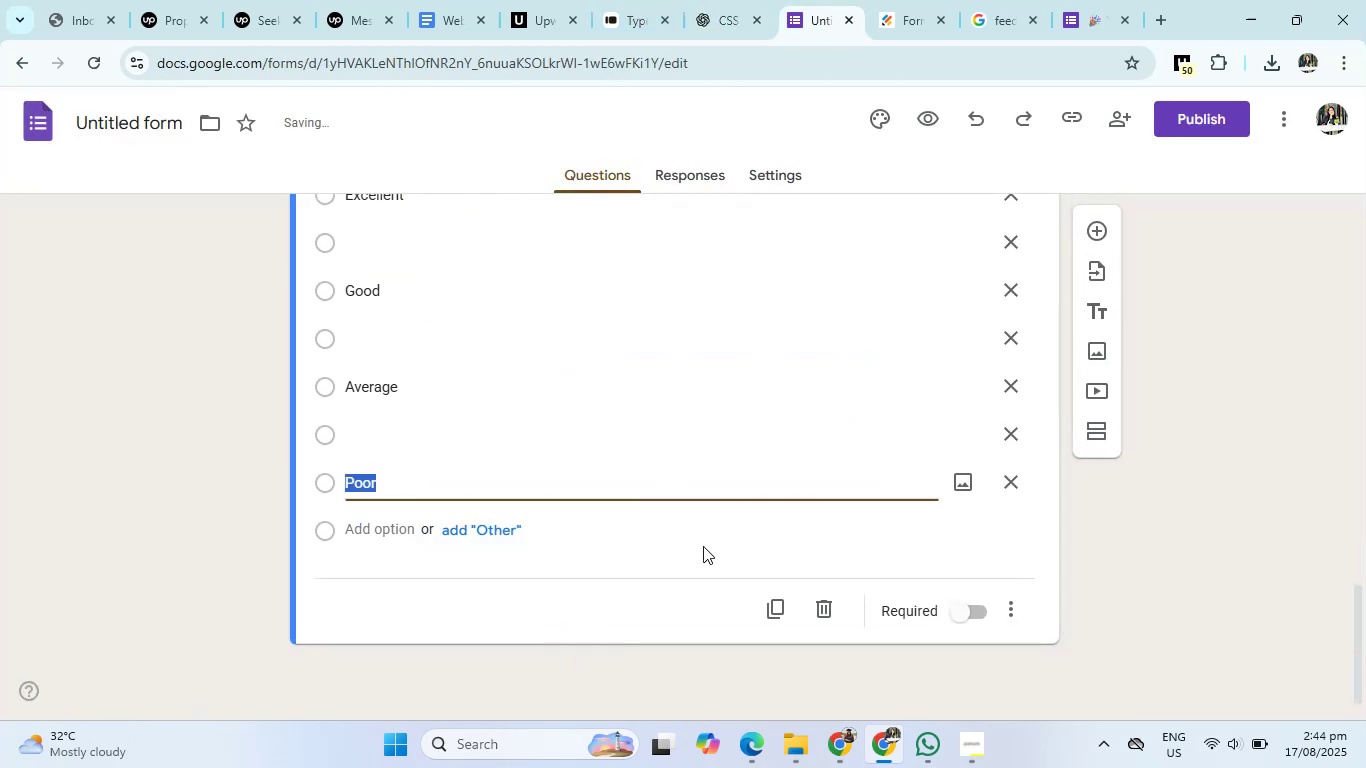 
scroll: coordinate [741, 507], scroll_direction: up, amount: 2.0
 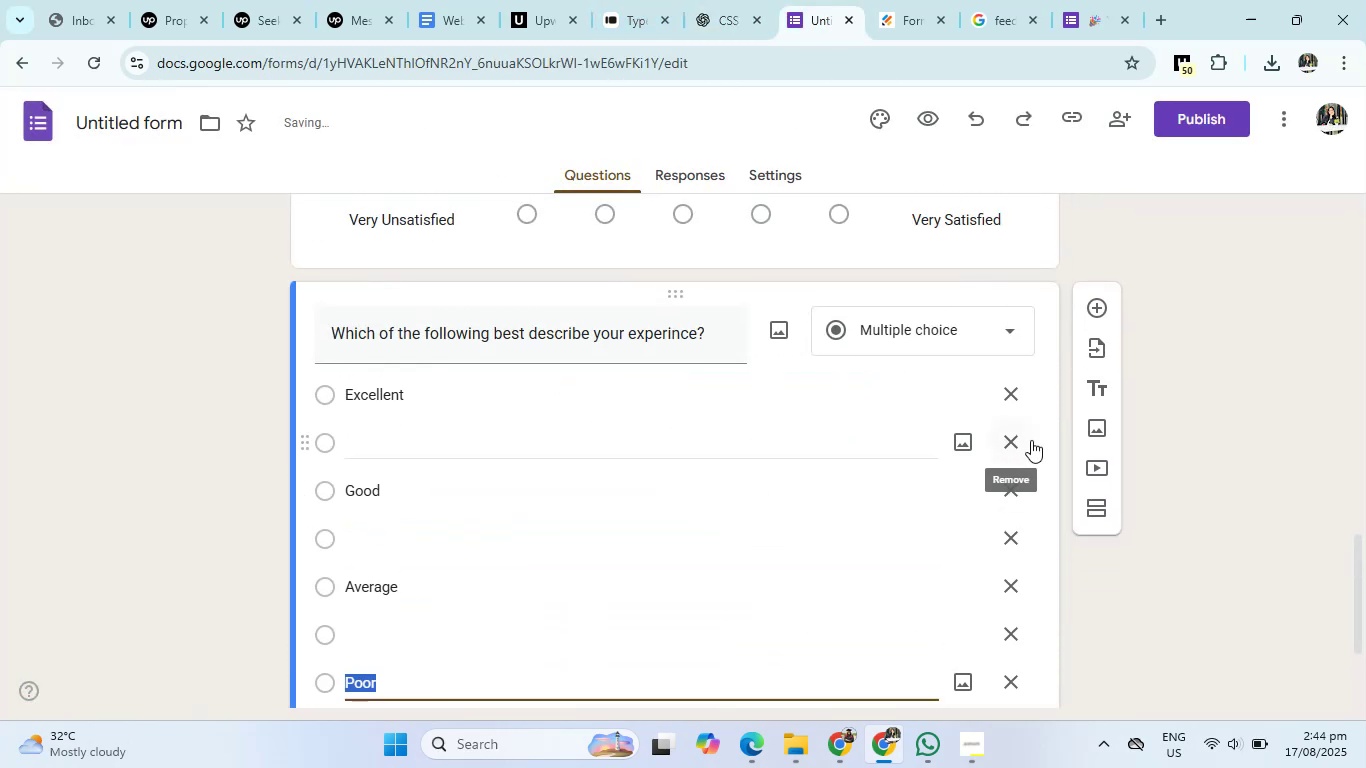 
left_click([1020, 440])
 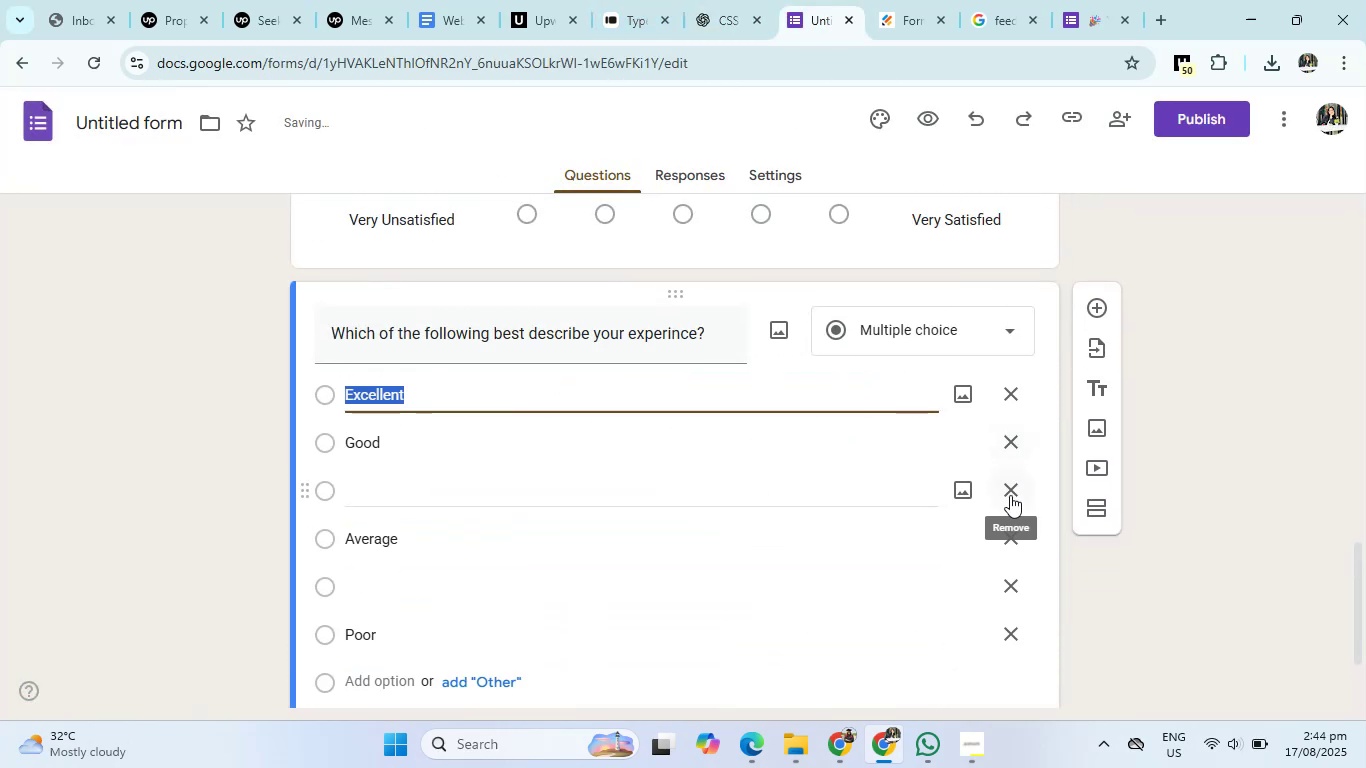 
left_click([1010, 495])
 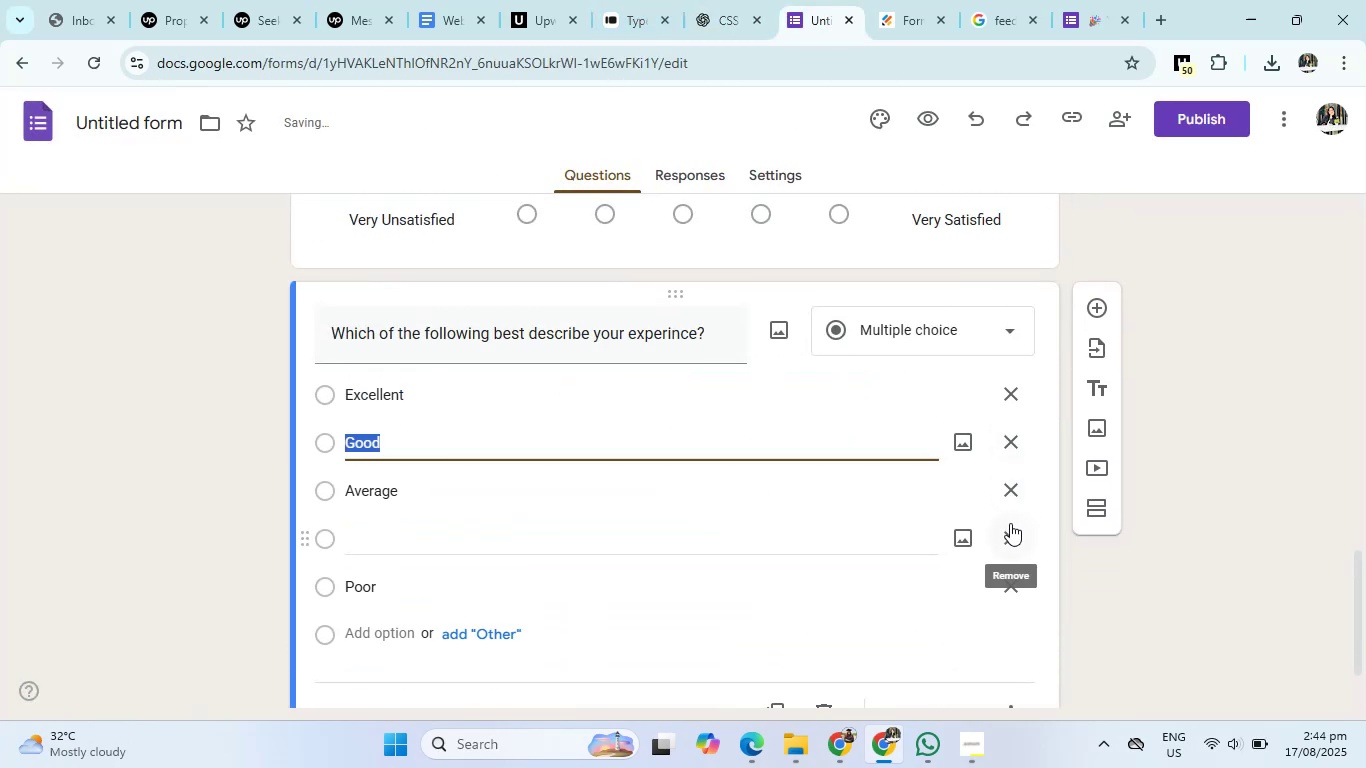 
left_click([1010, 523])
 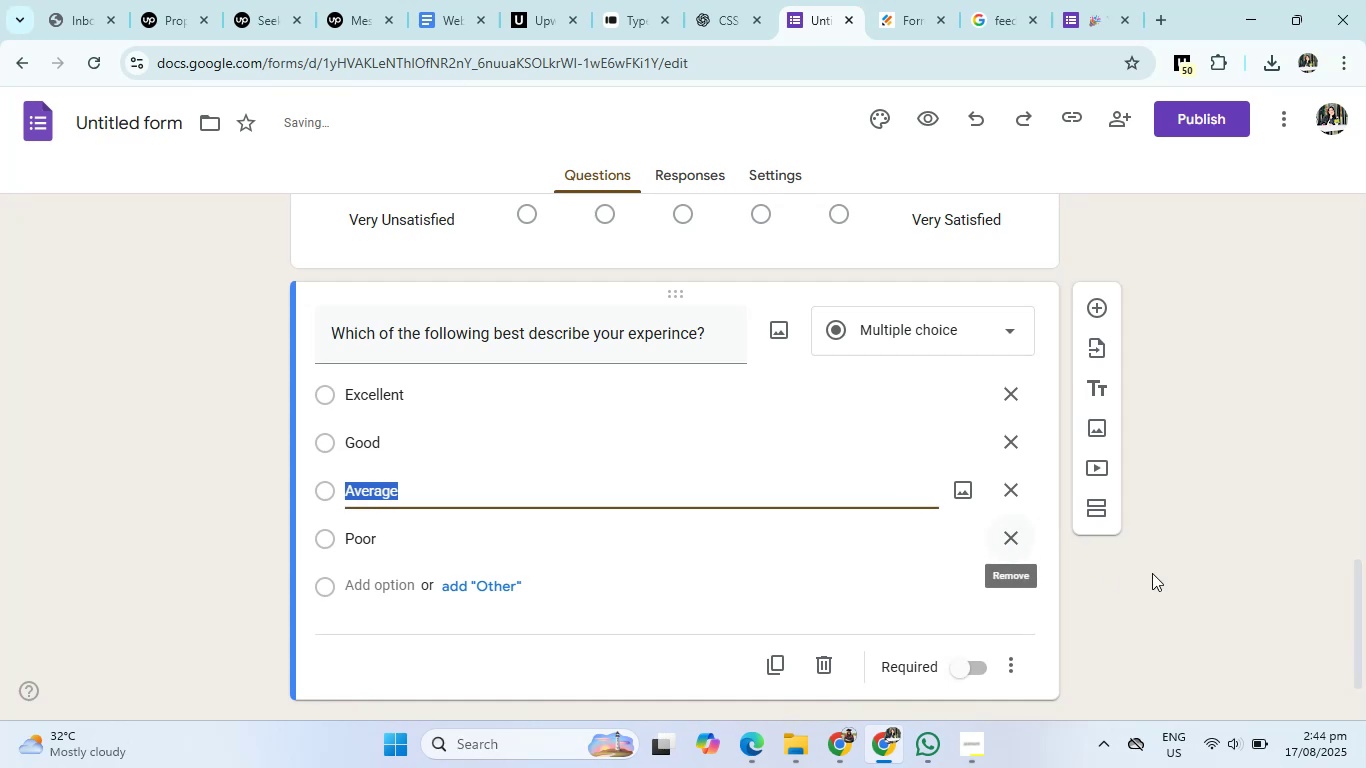 
left_click([1250, 579])
 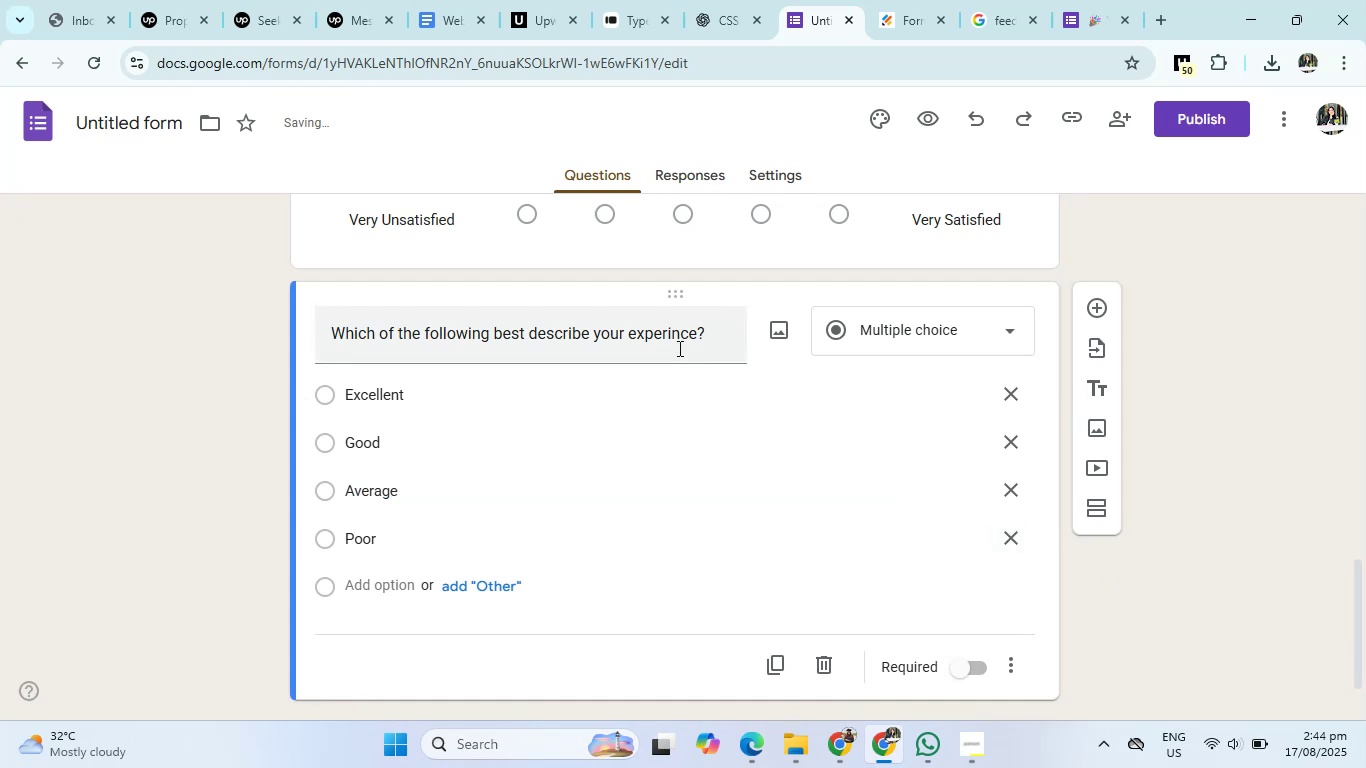 
left_click([699, 345])
 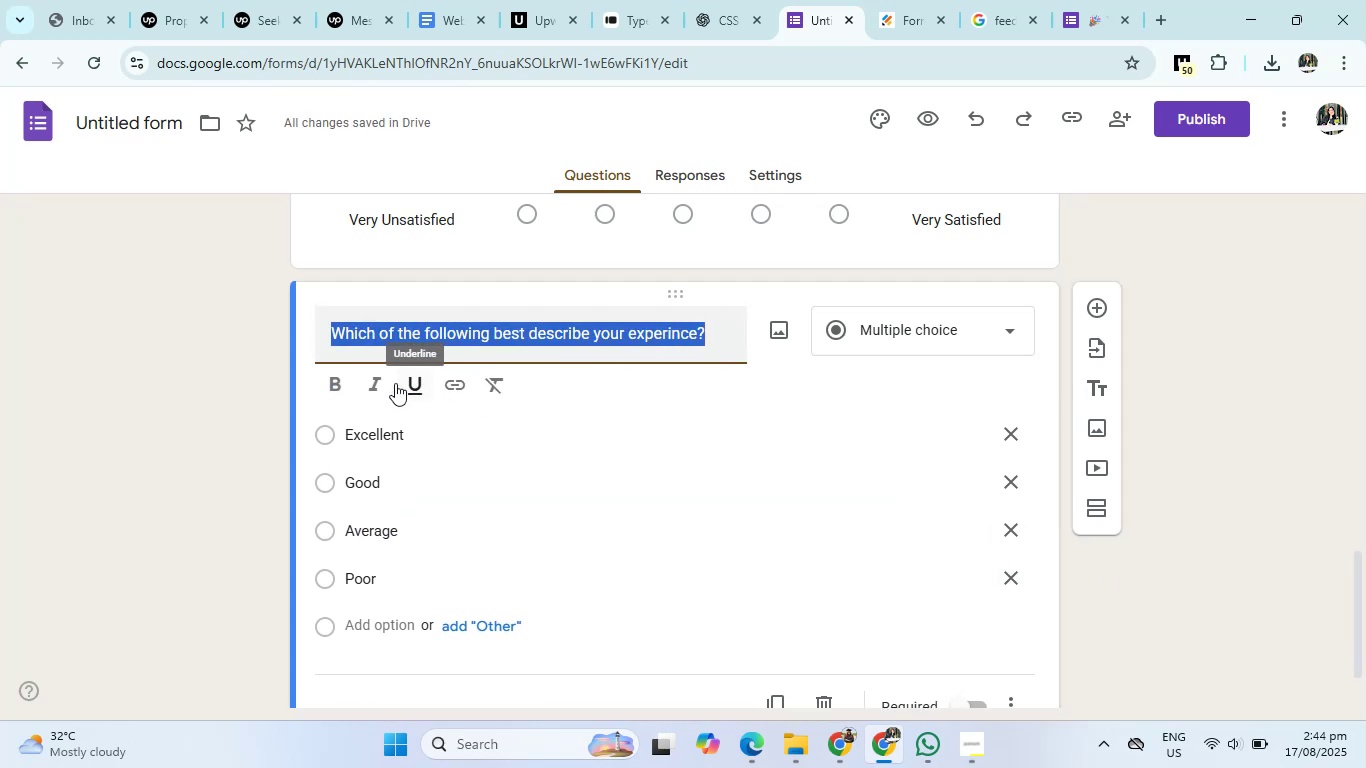 
left_click([343, 385])
 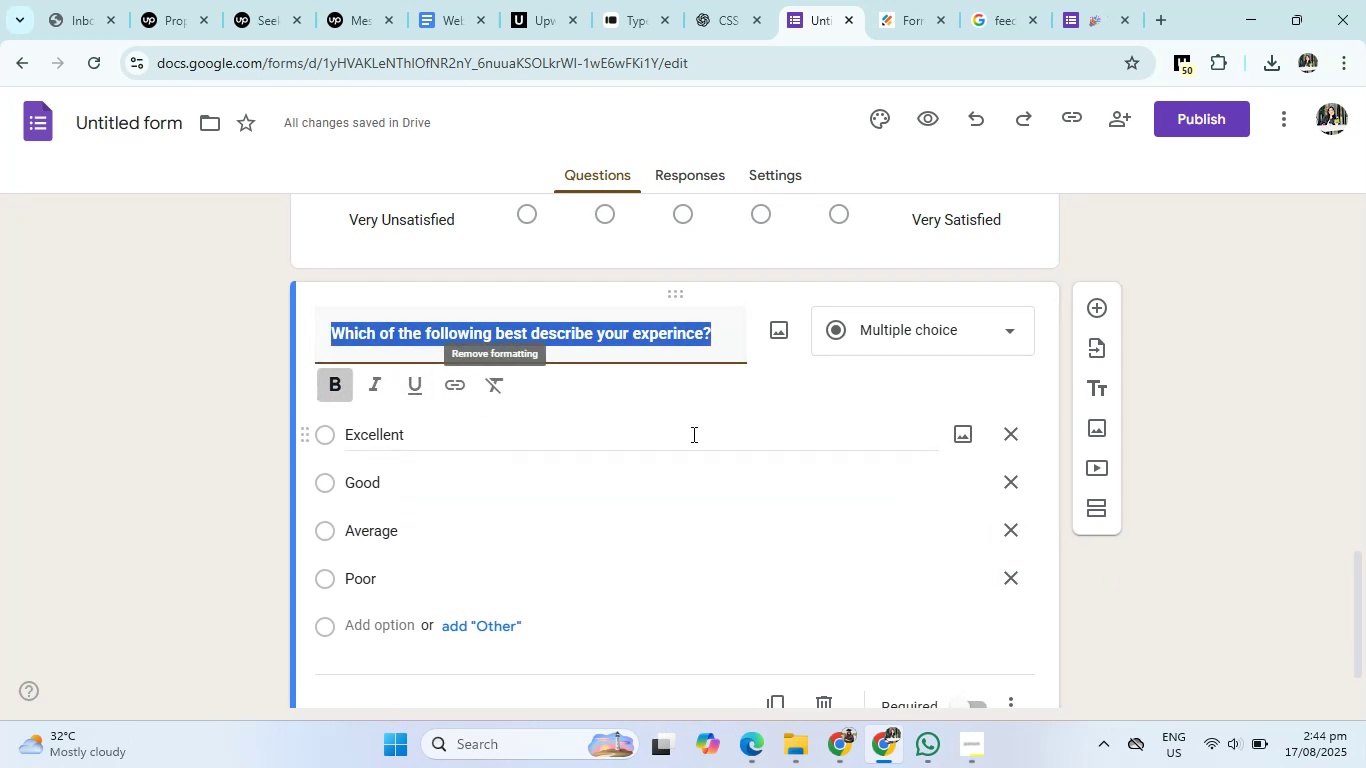 
scroll: coordinate [713, 439], scroll_direction: up, amount: 3.0
 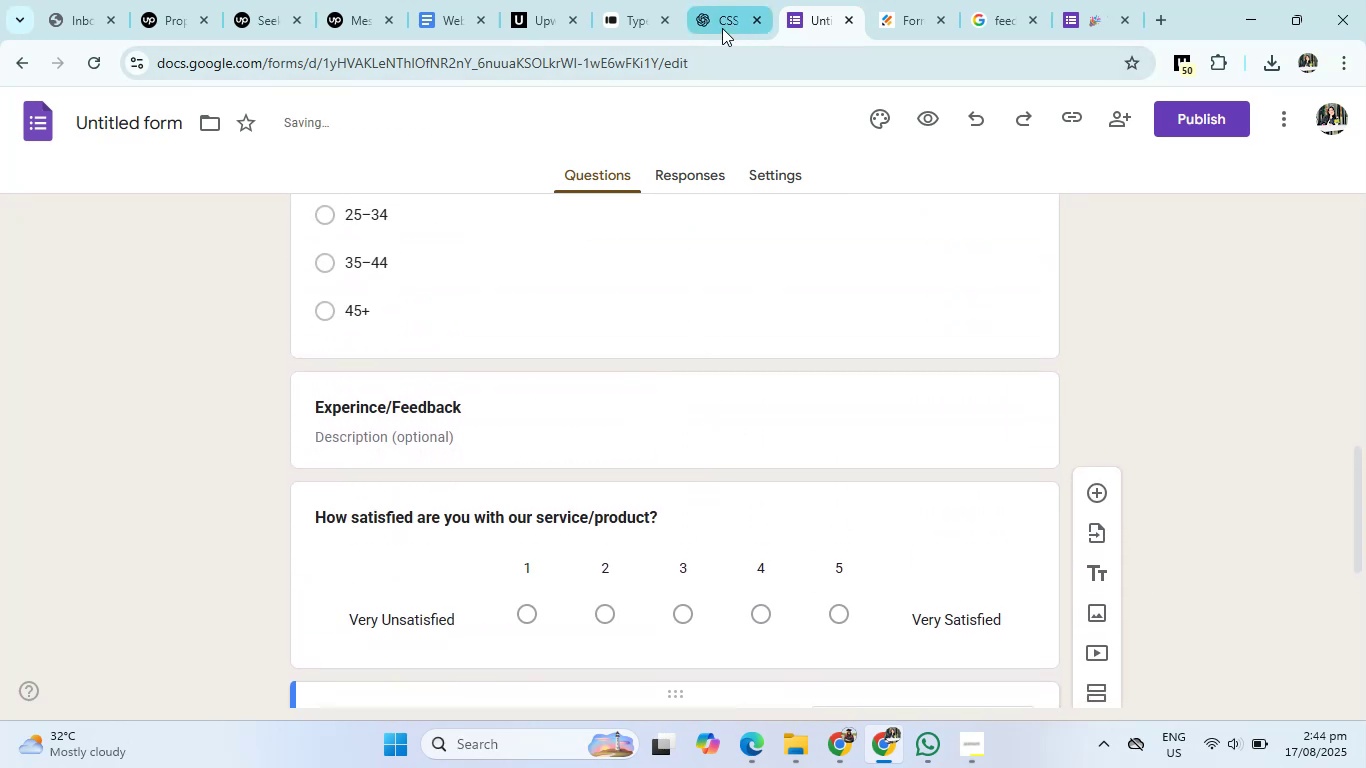 
left_click([722, 28])
 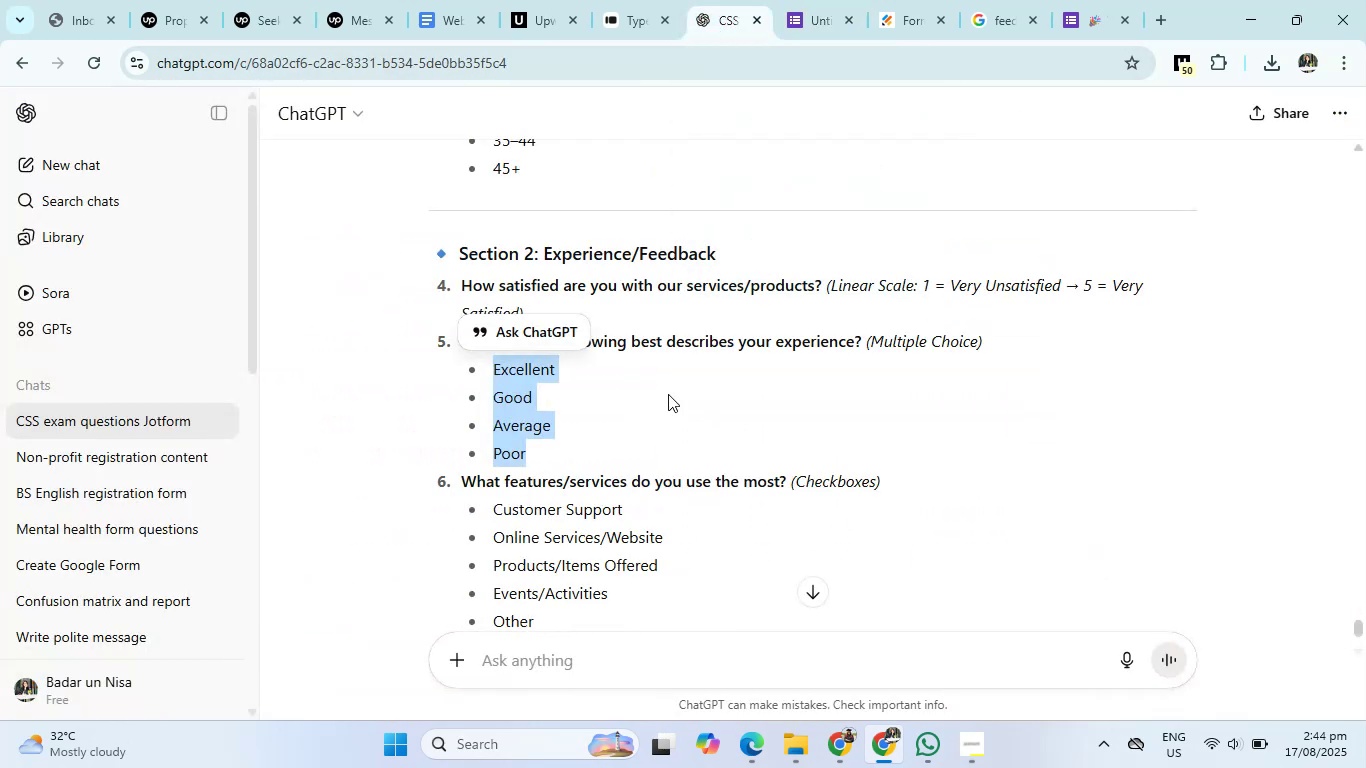 
scroll: coordinate [661, 409], scroll_direction: down, amount: 1.0
 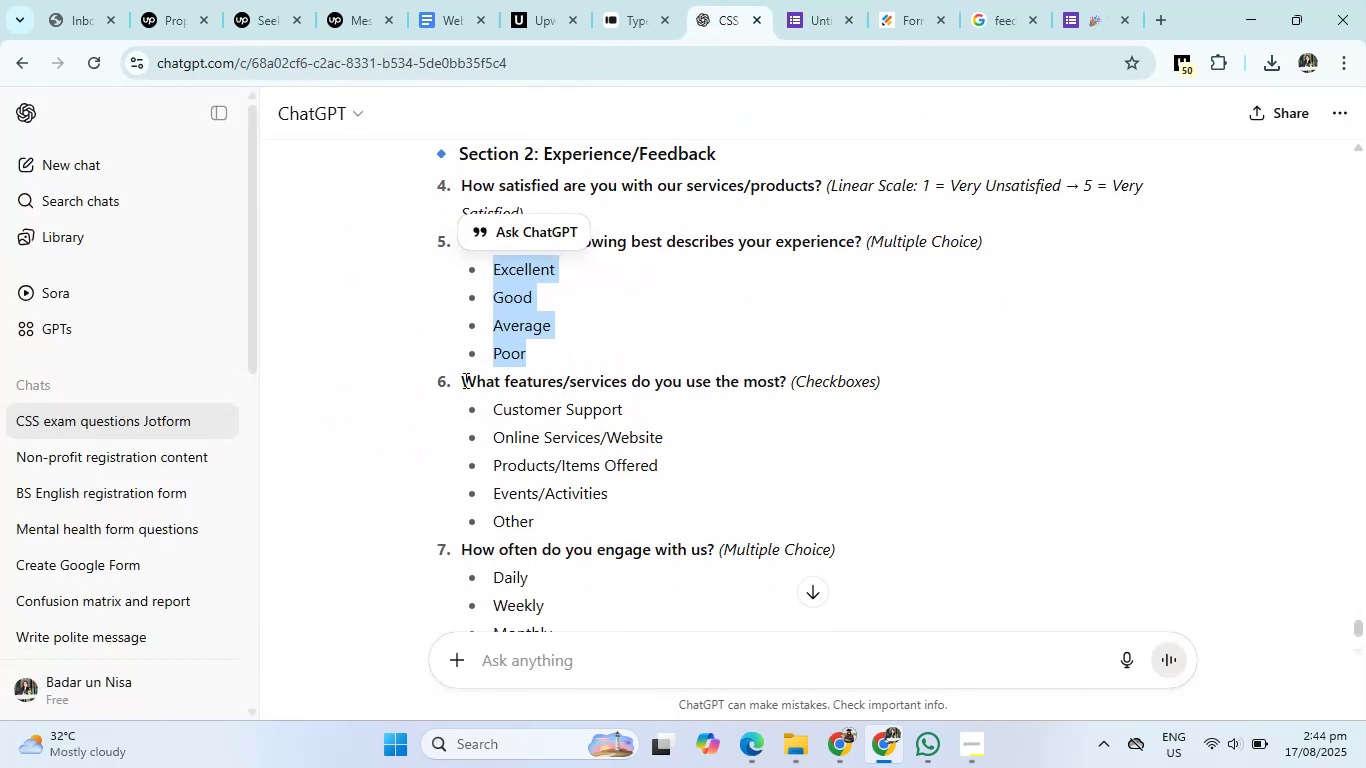 
left_click_drag(start_coordinate=[460, 381], to_coordinate=[788, 376])
 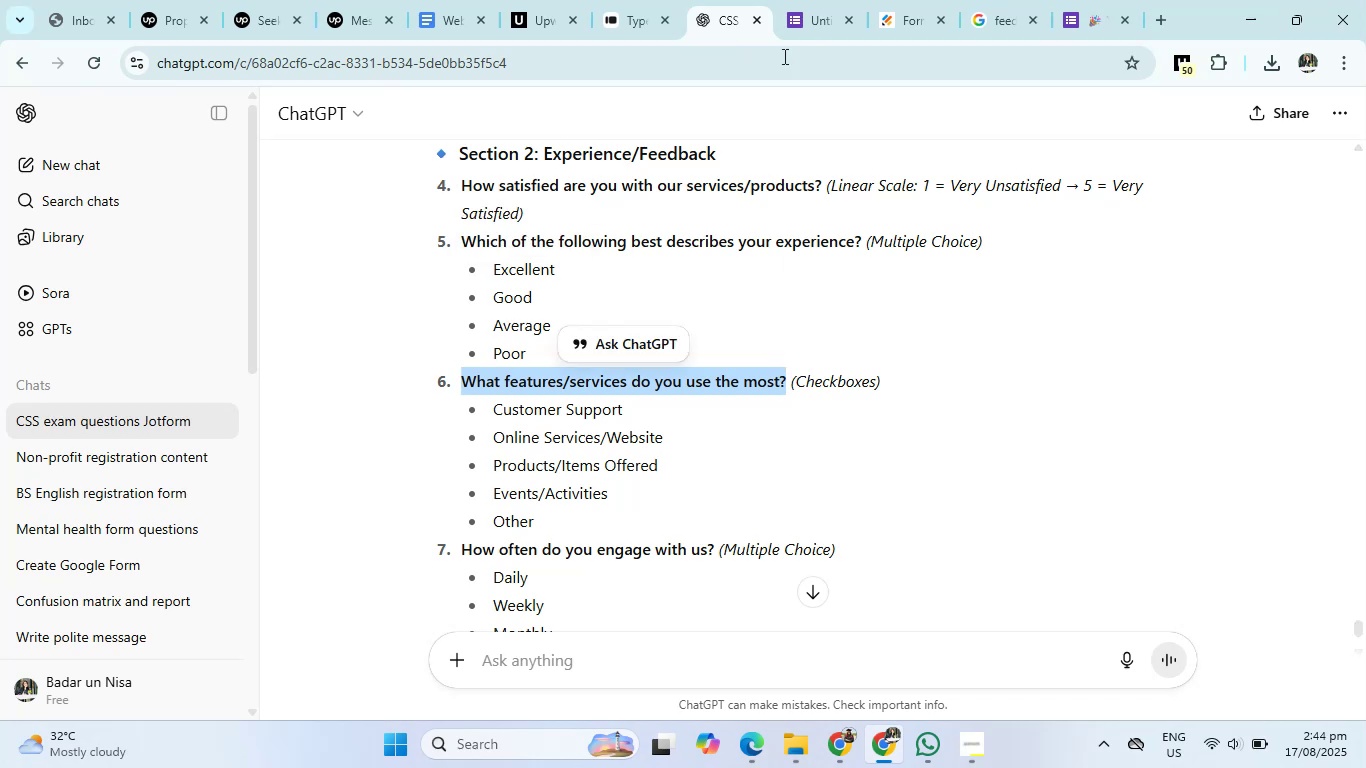 
left_click([804, 0])
 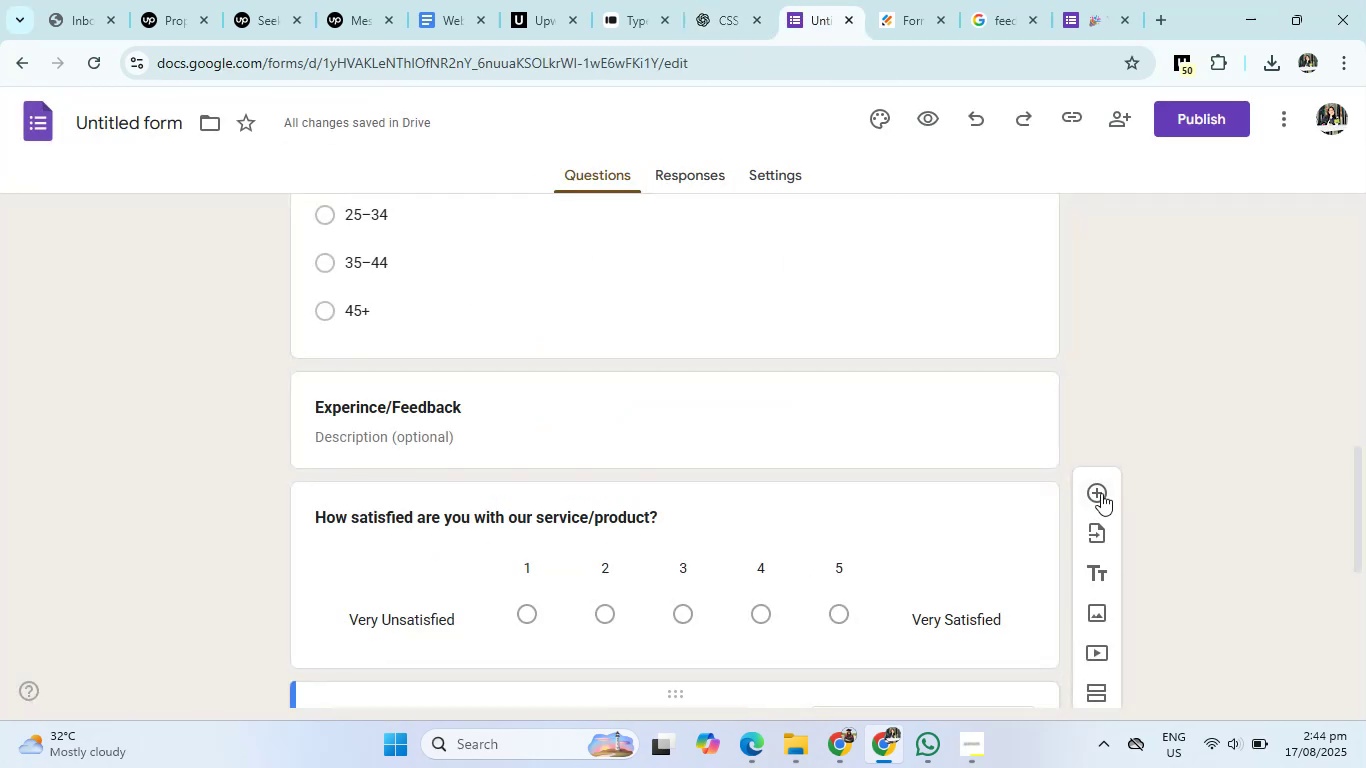 
left_click([1101, 493])
 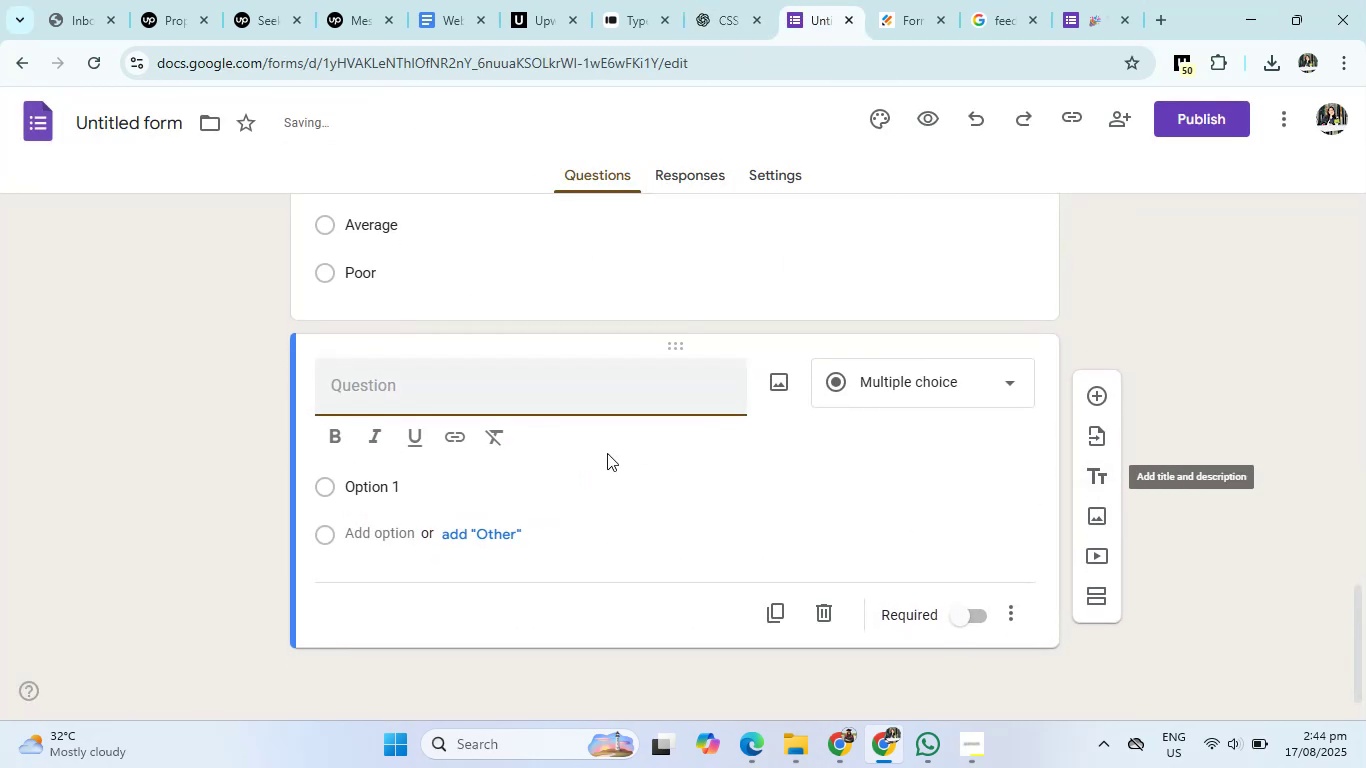 
left_click([534, 396])
 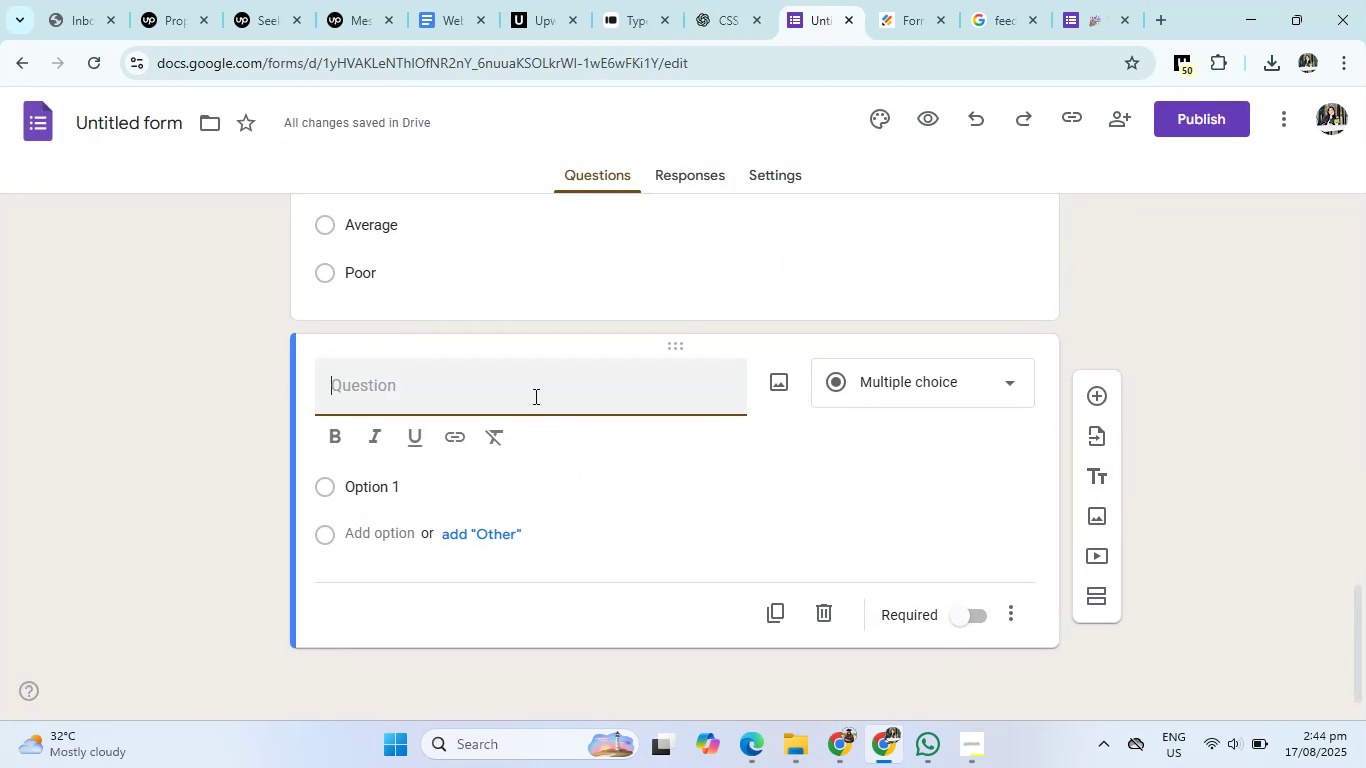 
type(What services featres)
key(Backspace)
key(Backspace)
key(Backspace)
type(ures you use frequently)
 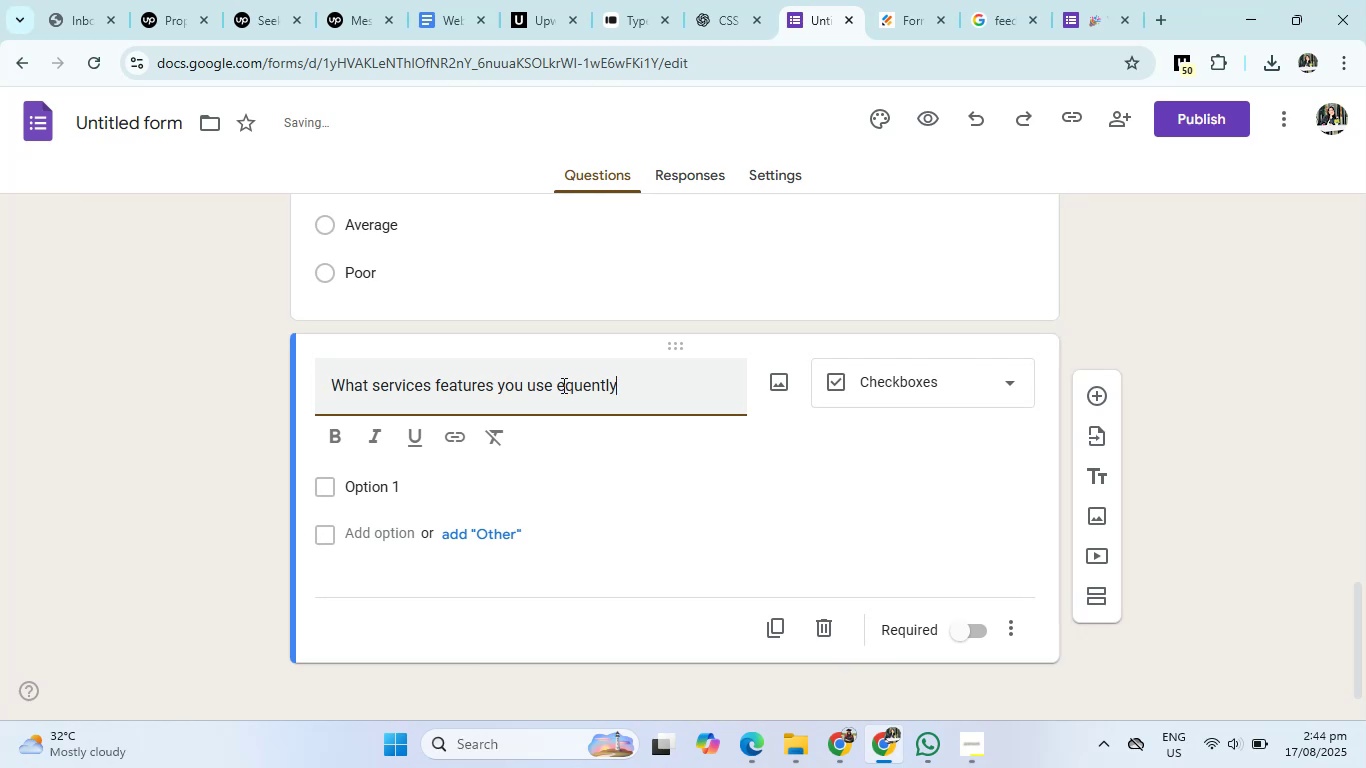 
left_click([561, 386])
 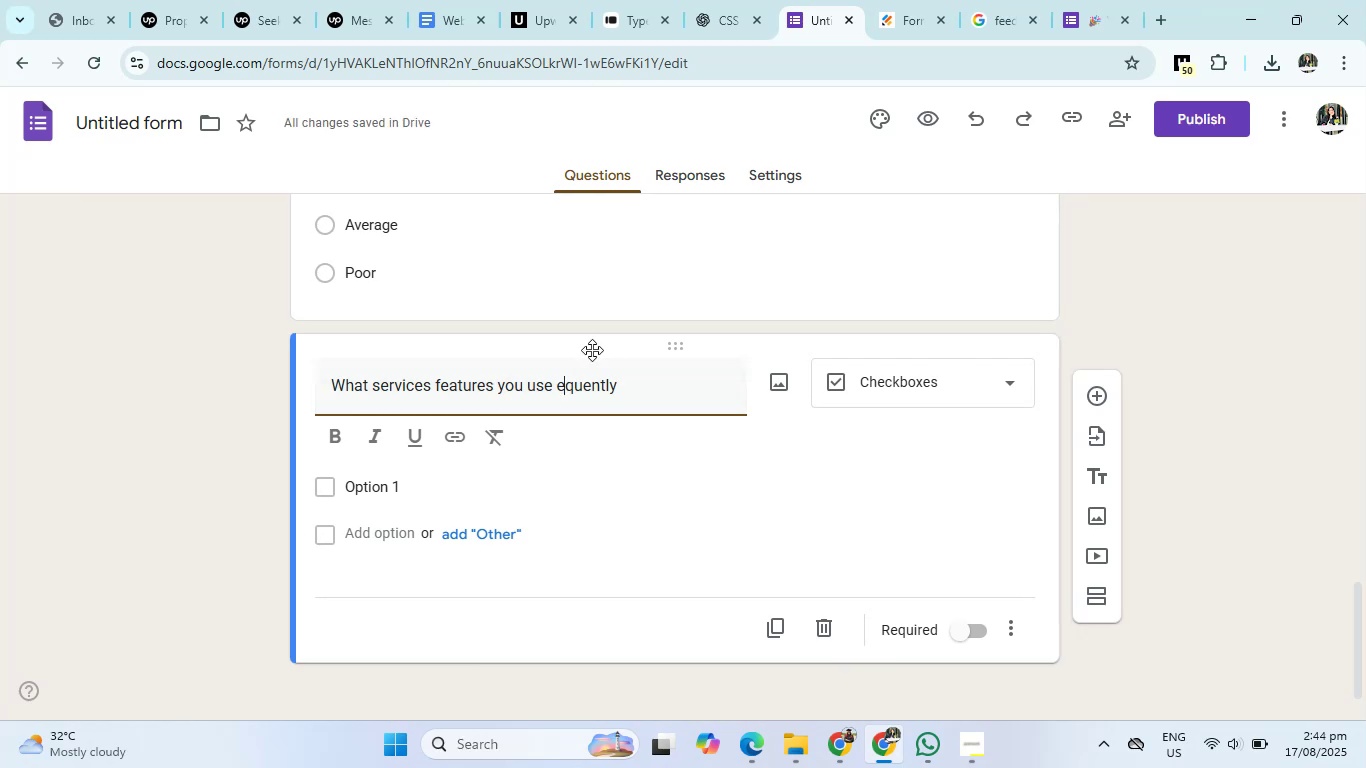 
key(ArrowLeft)
 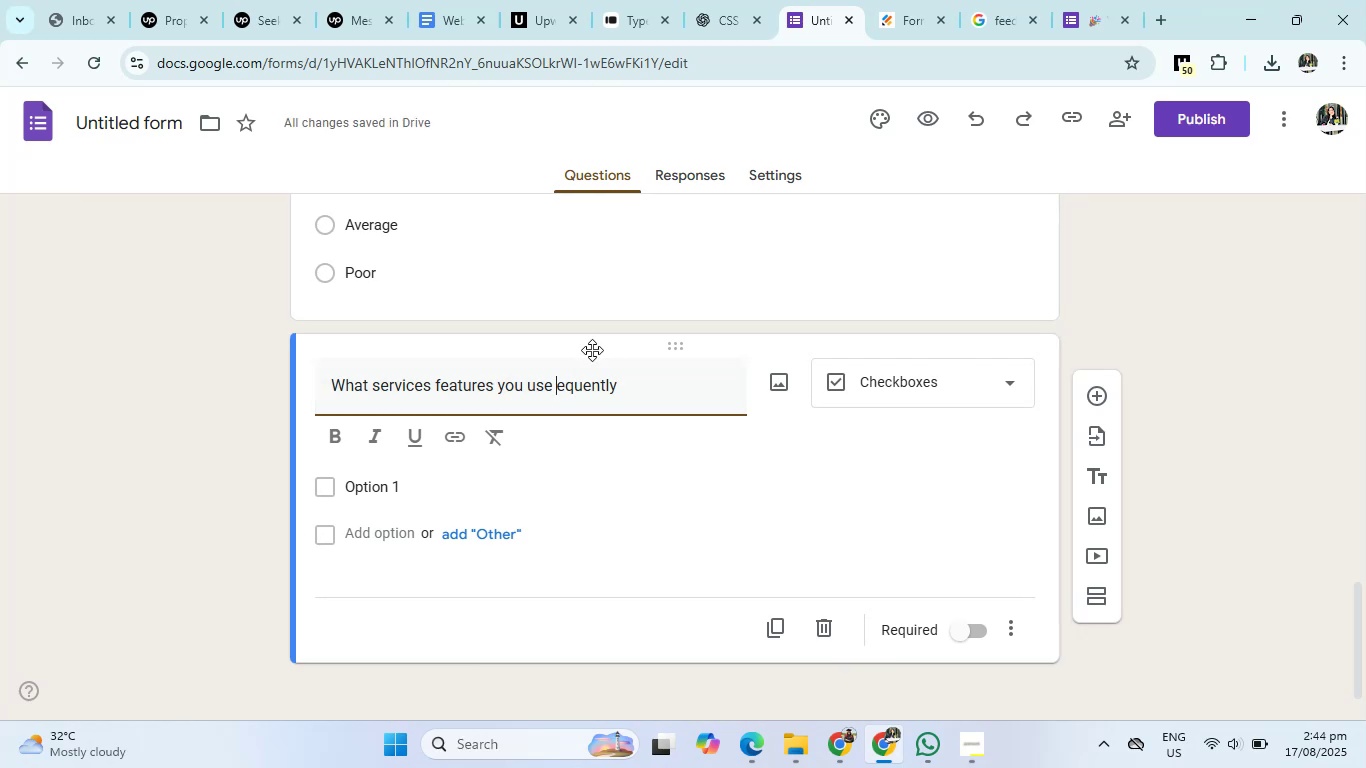 
type(fr)
 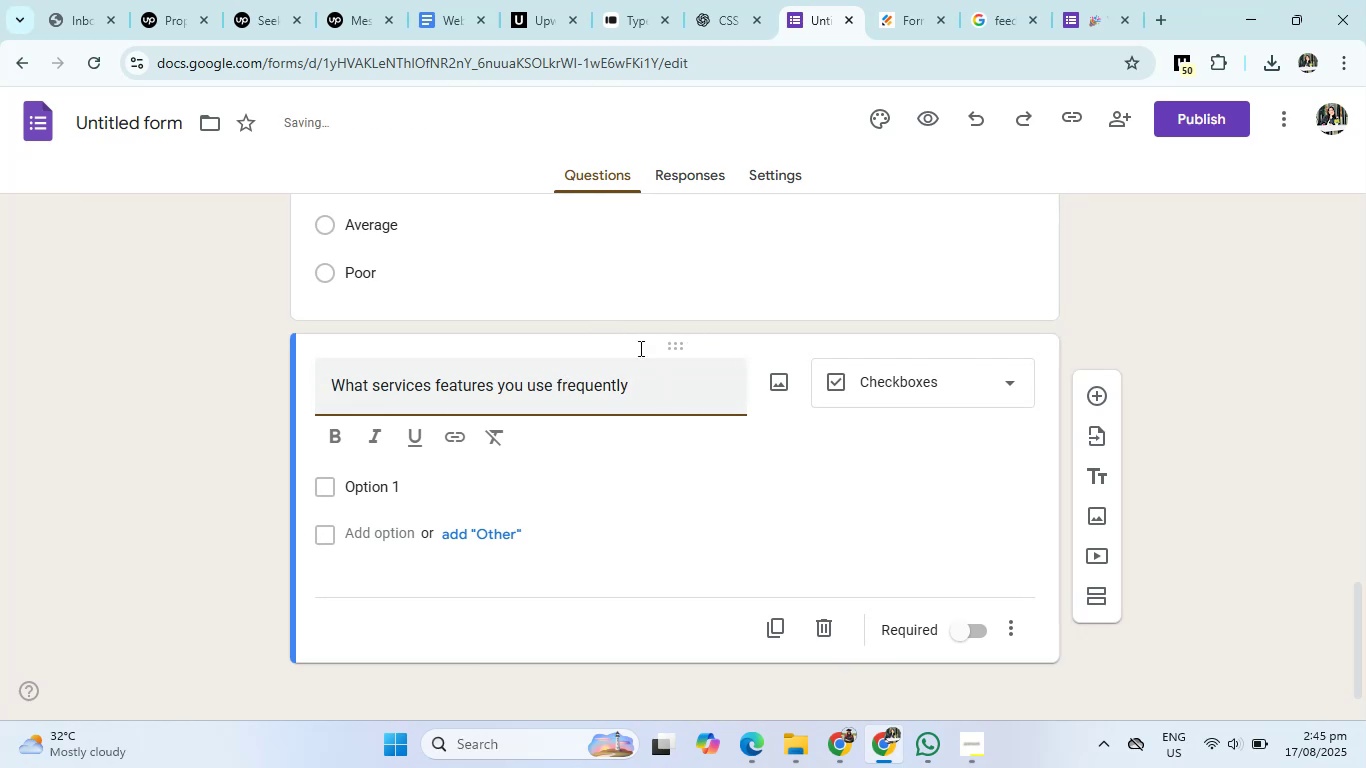 
left_click([729, 0])
 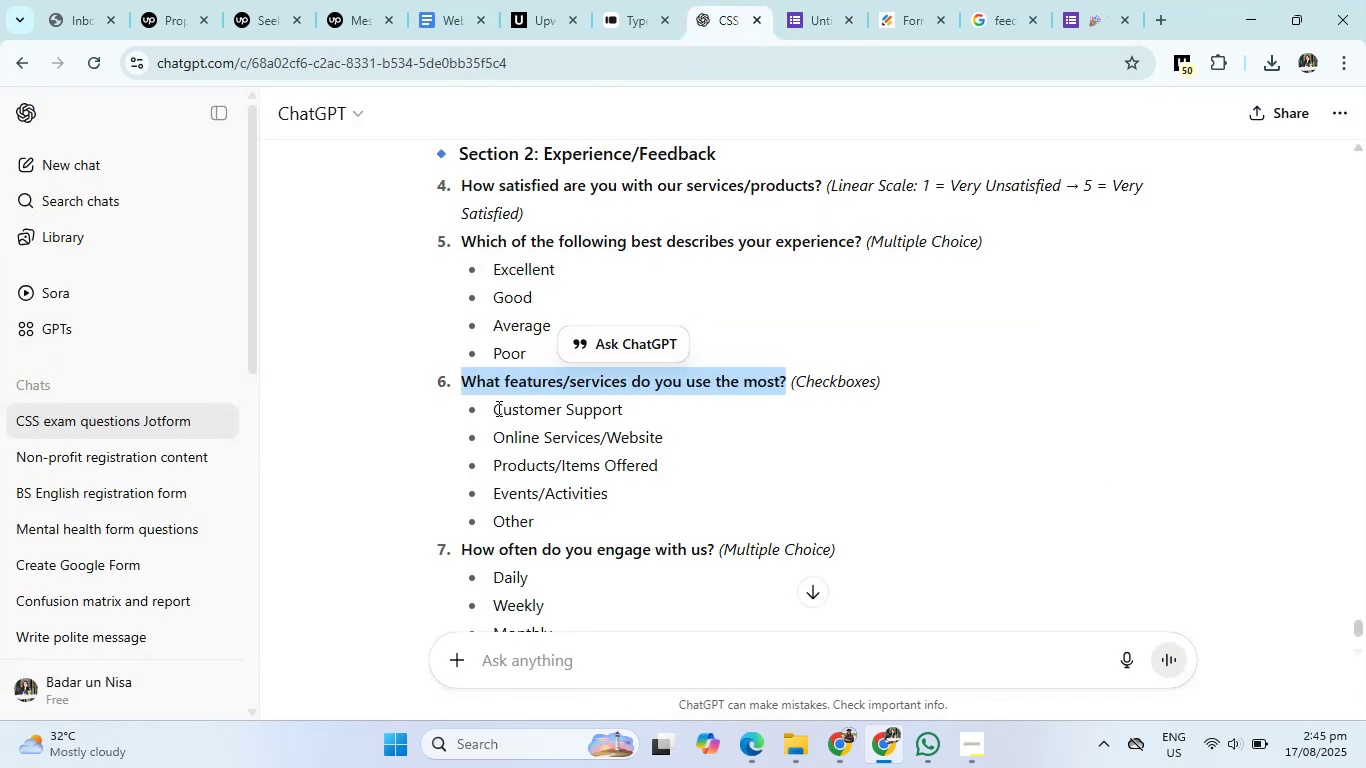 
left_click_drag(start_coordinate=[492, 411], to_coordinate=[575, 512])
 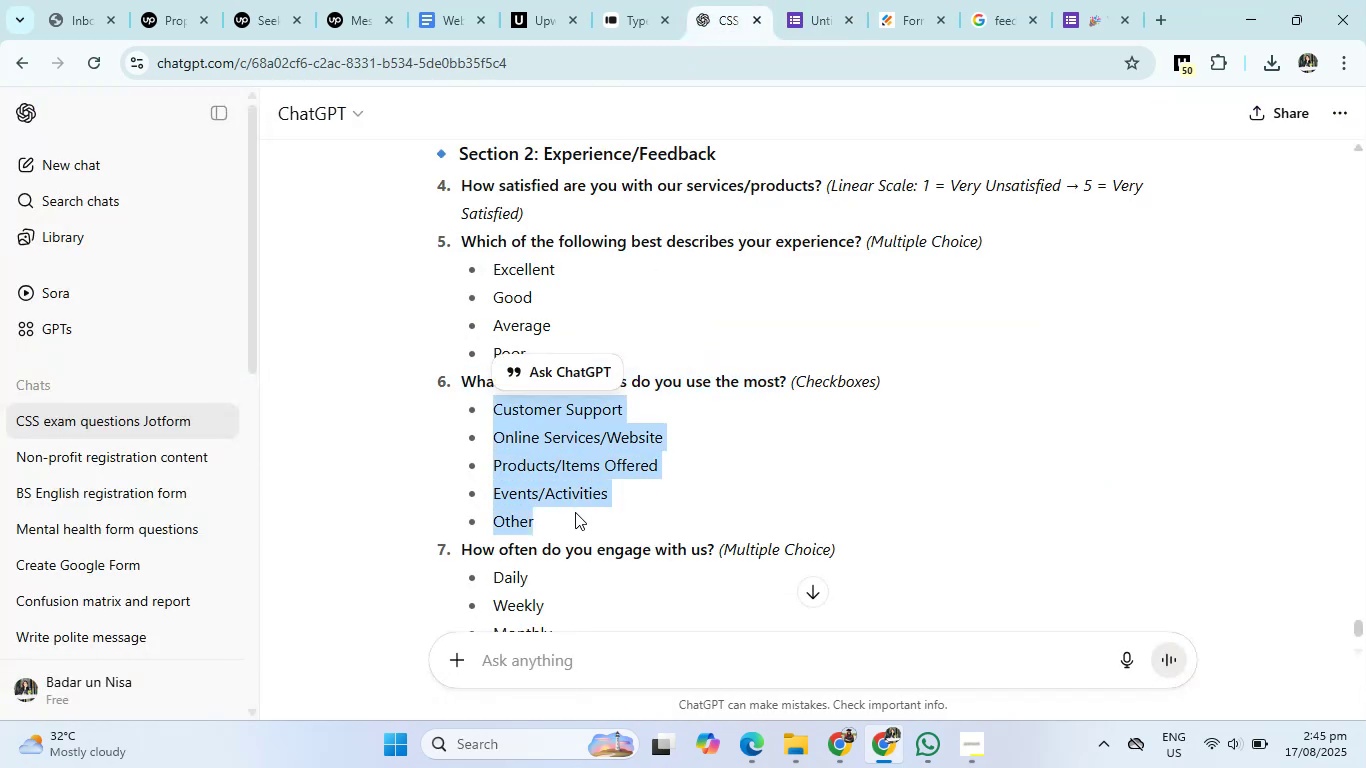 
key(Control+C)
 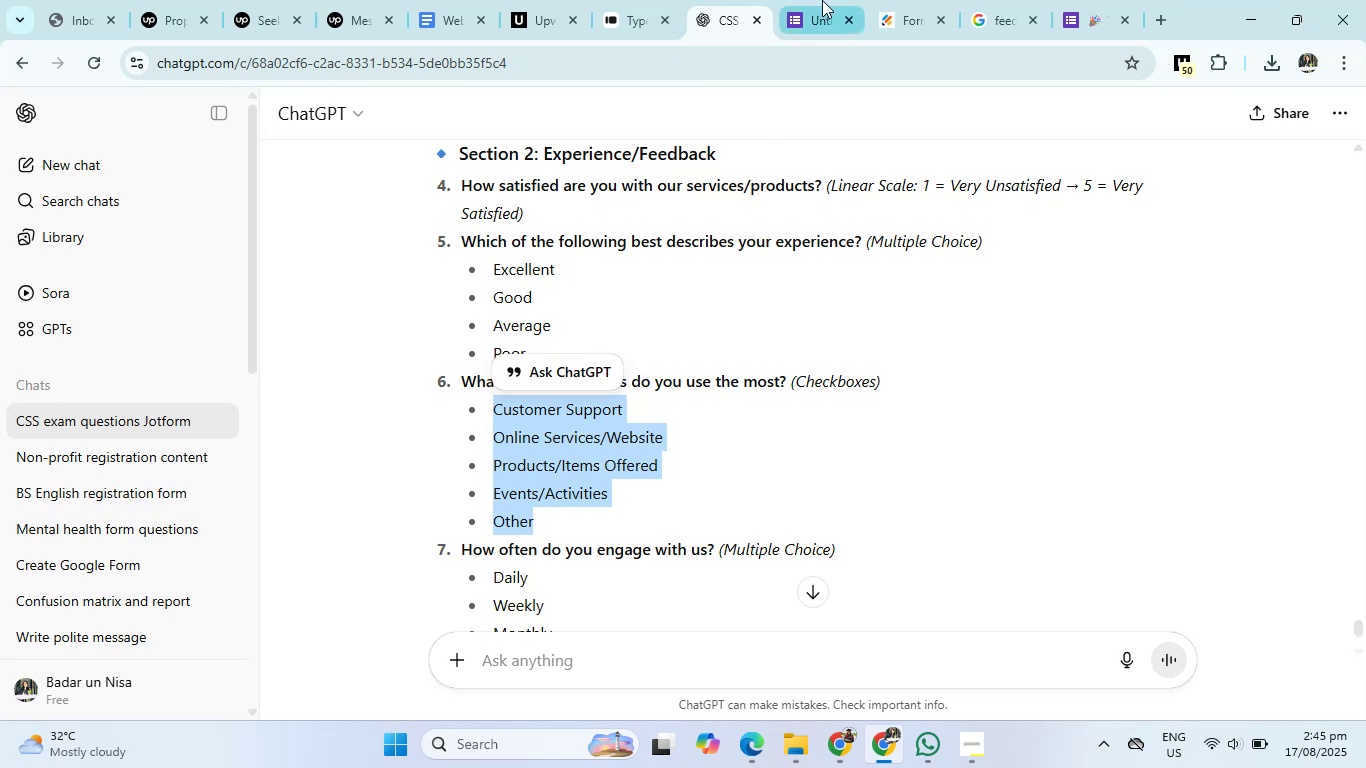 
left_click([823, 0])
 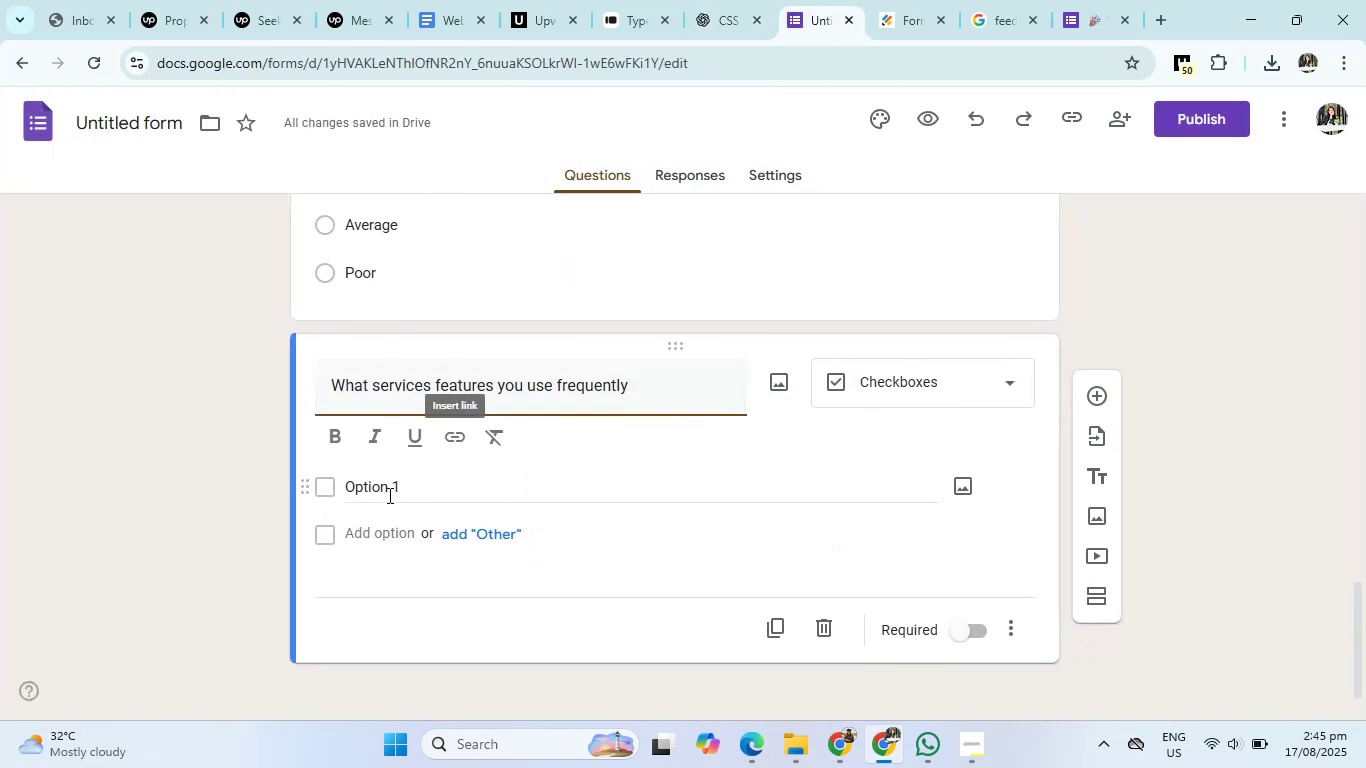 
left_click([384, 485])
 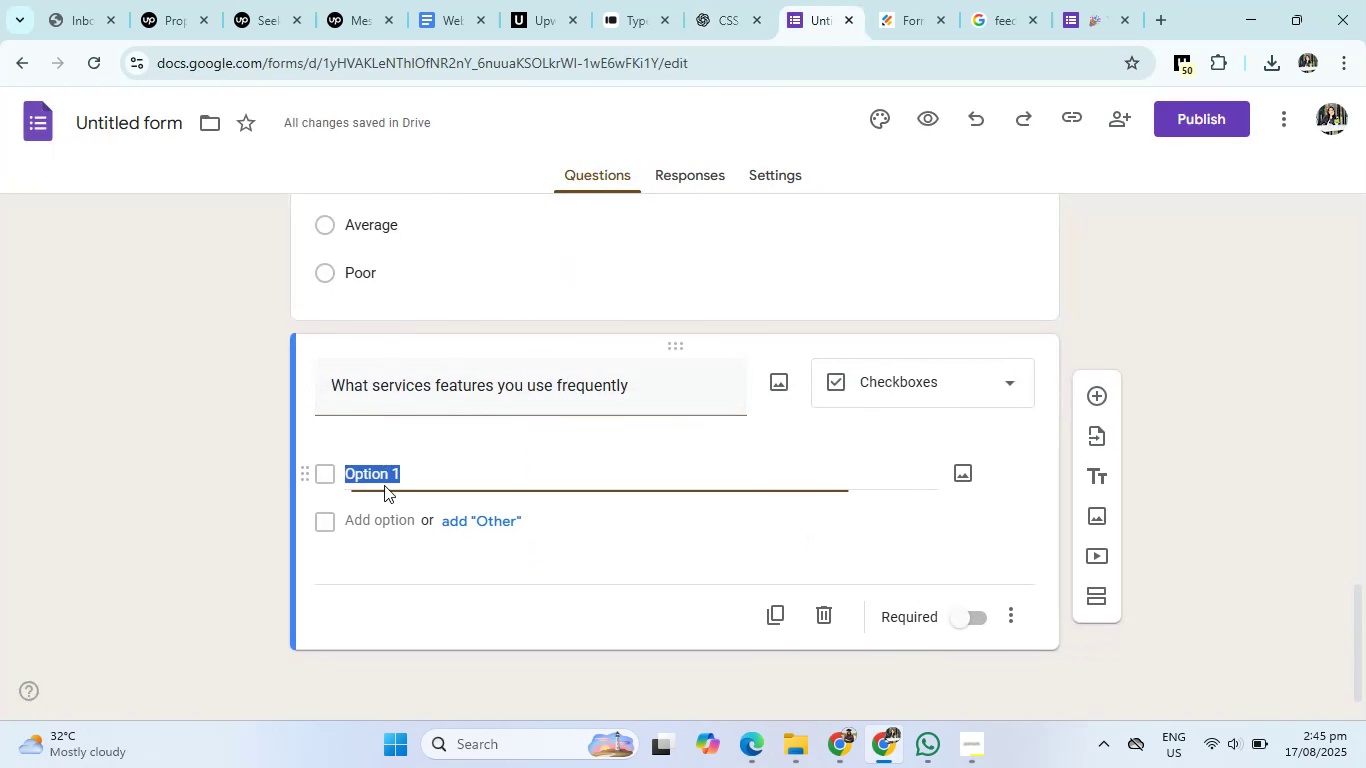 
key(Control+V)
 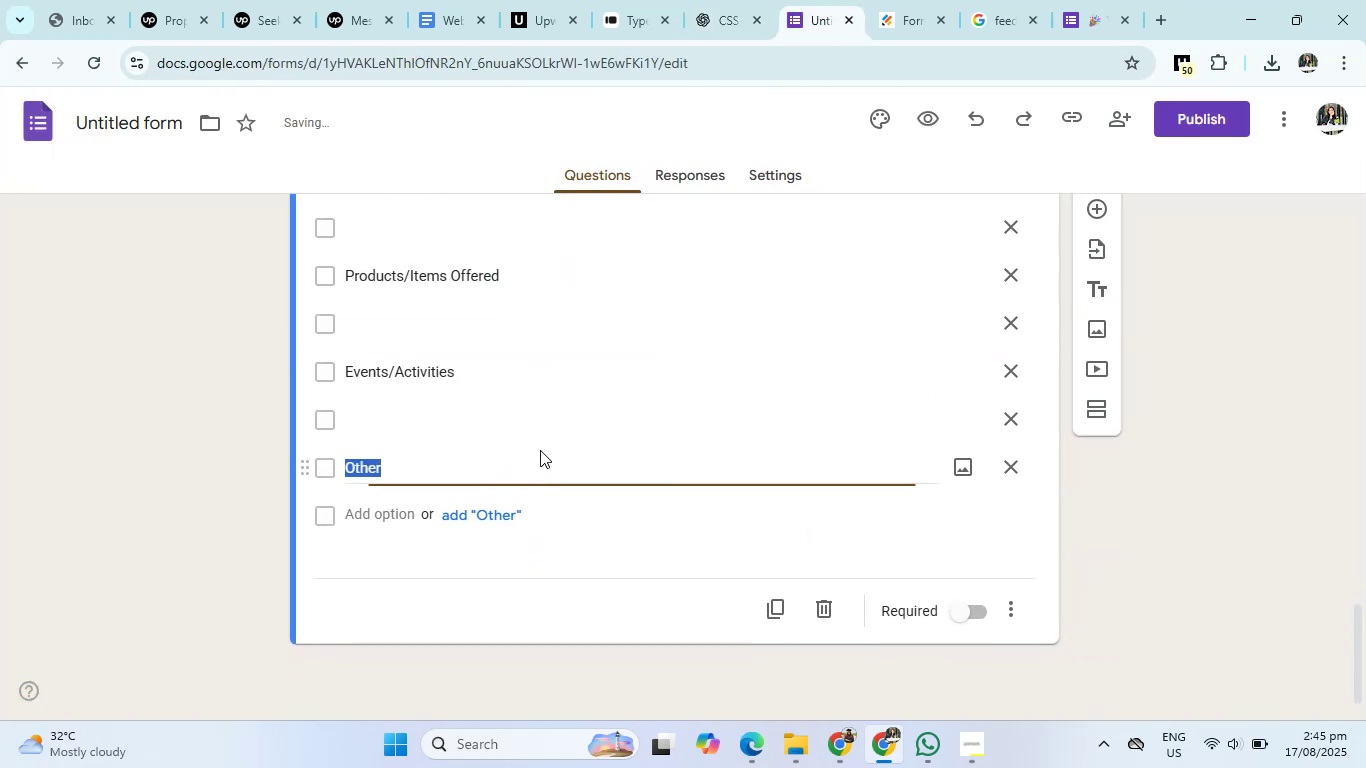 
scroll: coordinate [742, 400], scroll_direction: up, amount: 2.0
 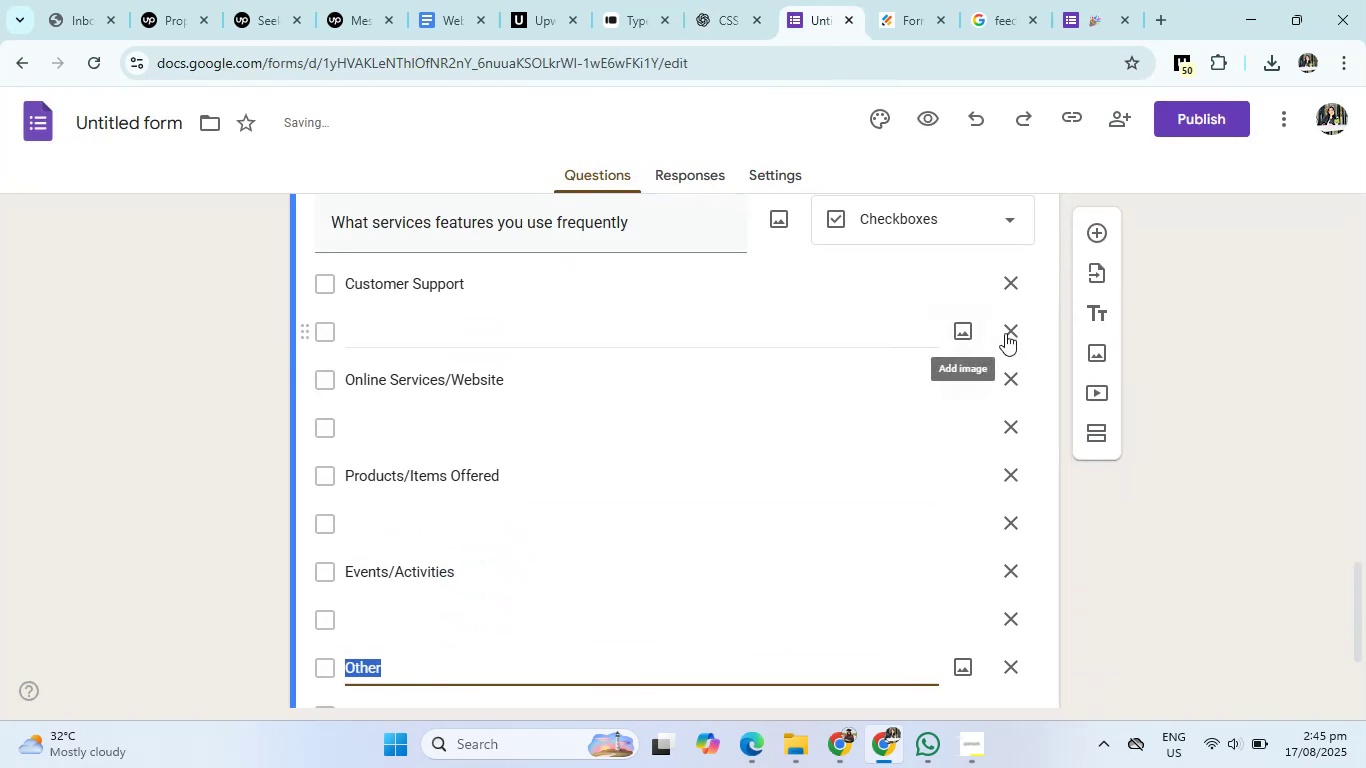 
left_click([1014, 329])
 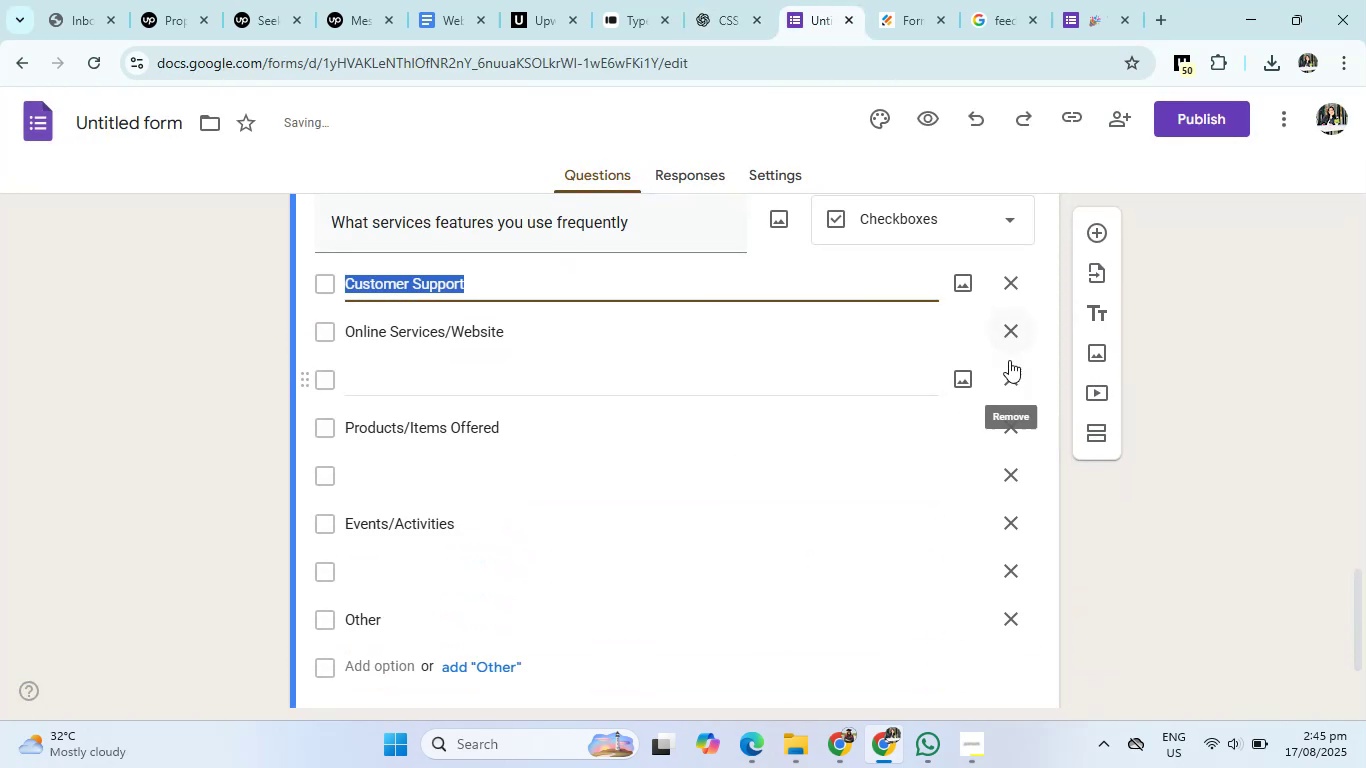 
left_click([1009, 360])
 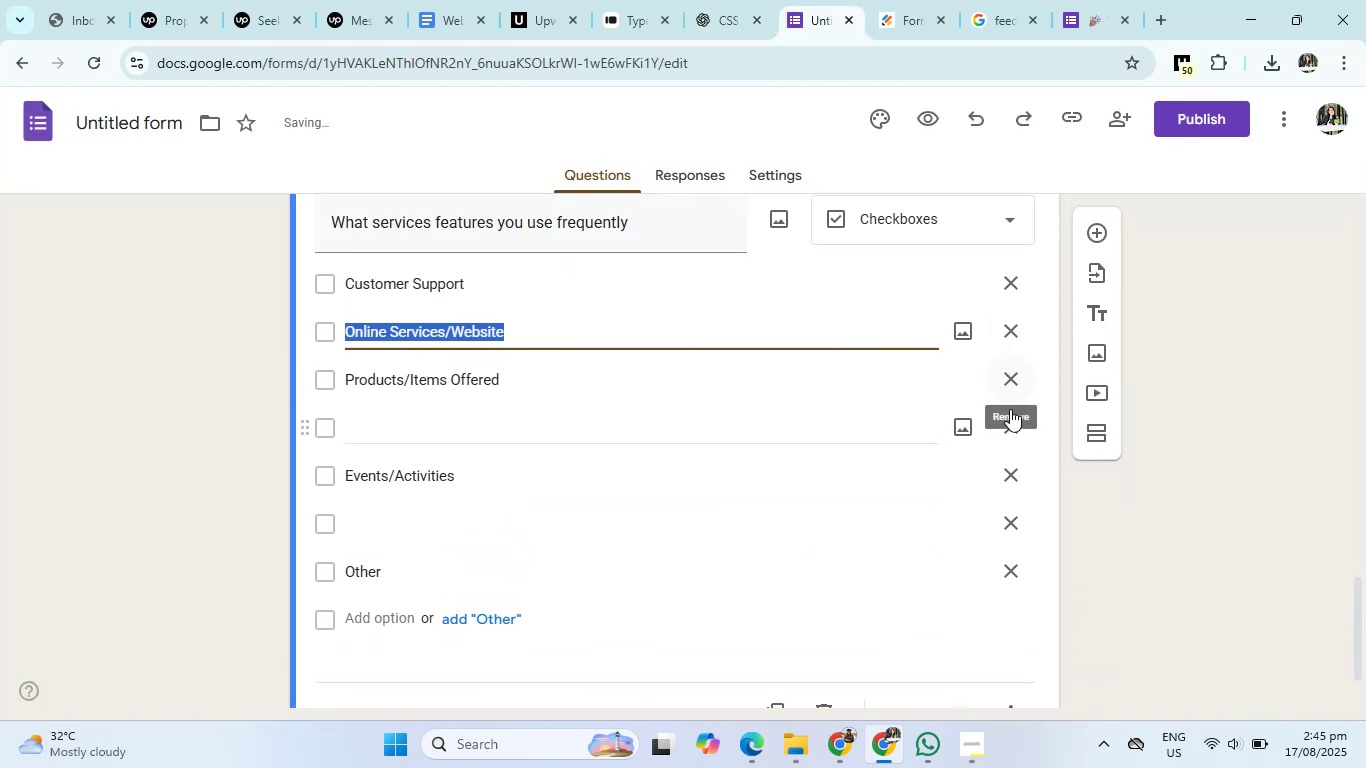 
left_click([1010, 421])
 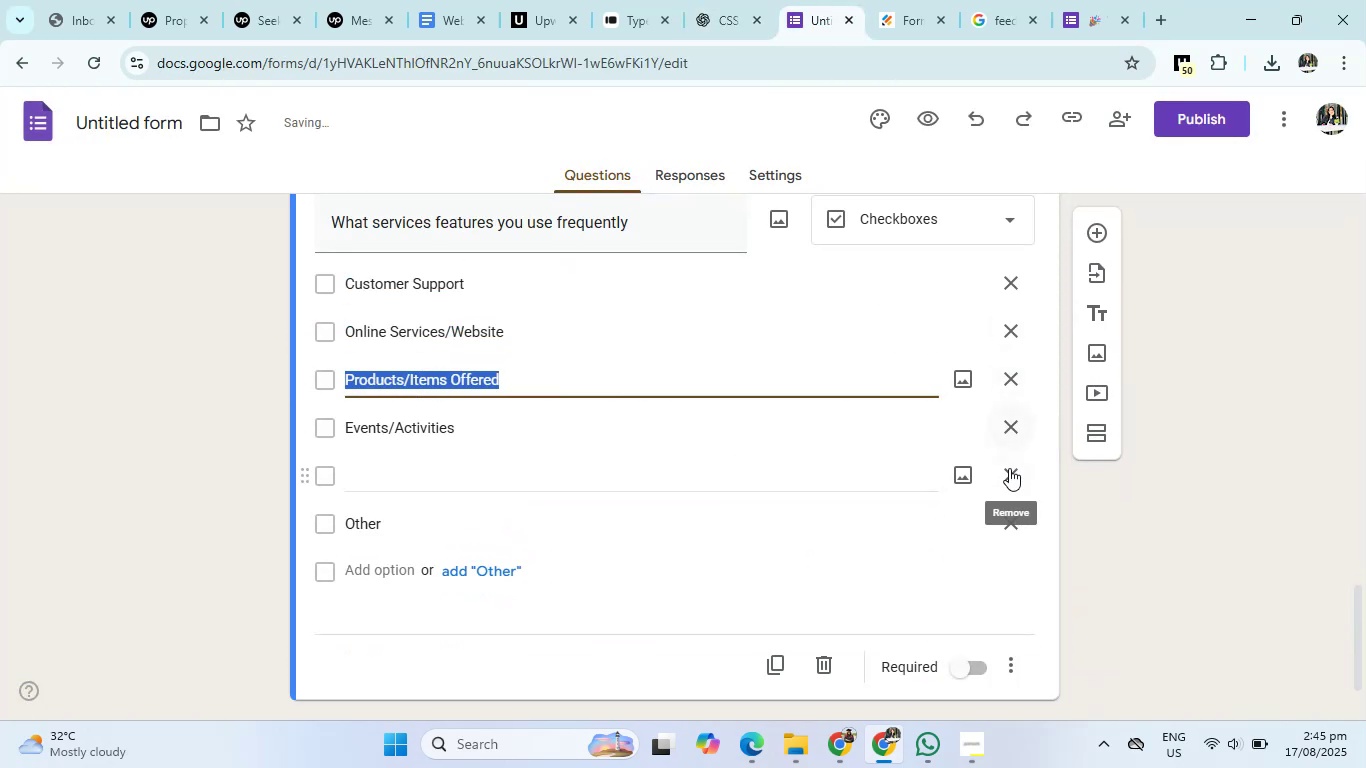 
left_click([1009, 468])
 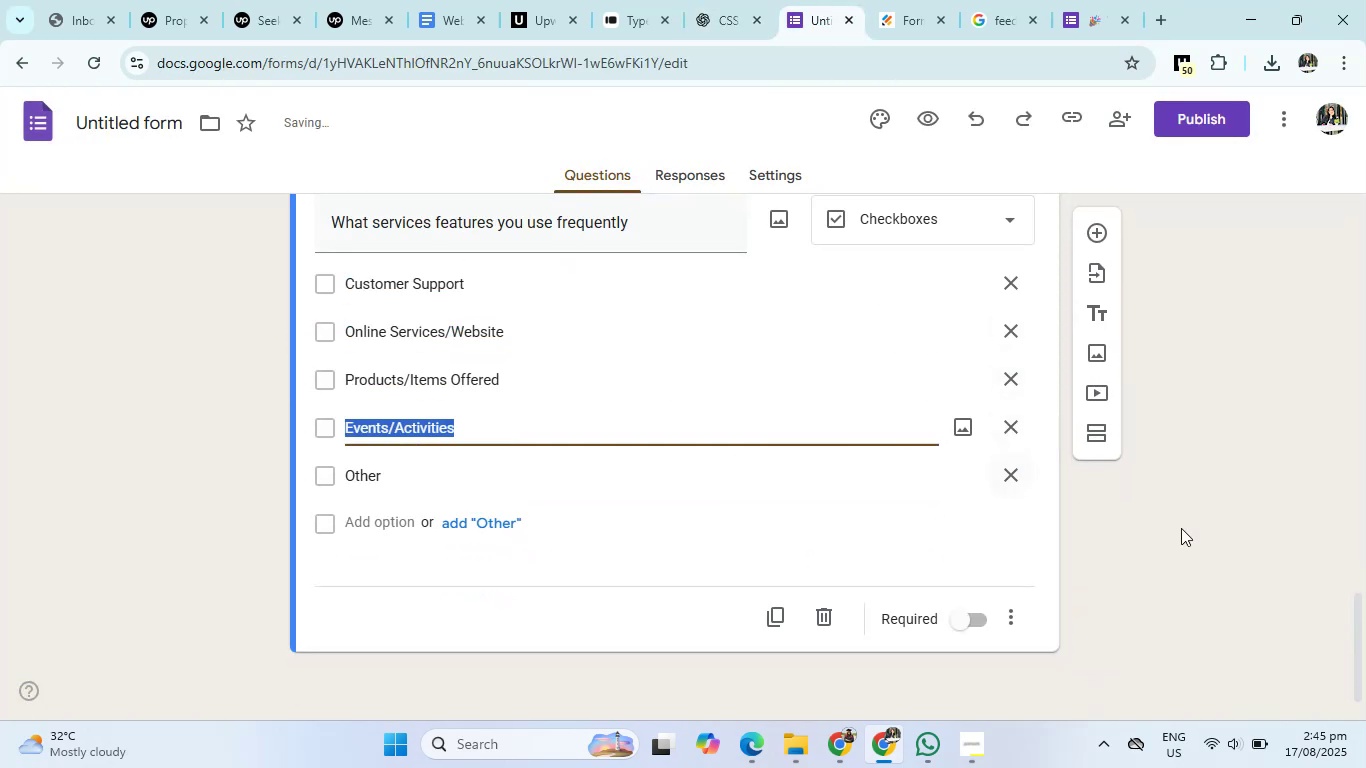 
left_click([1182, 529])
 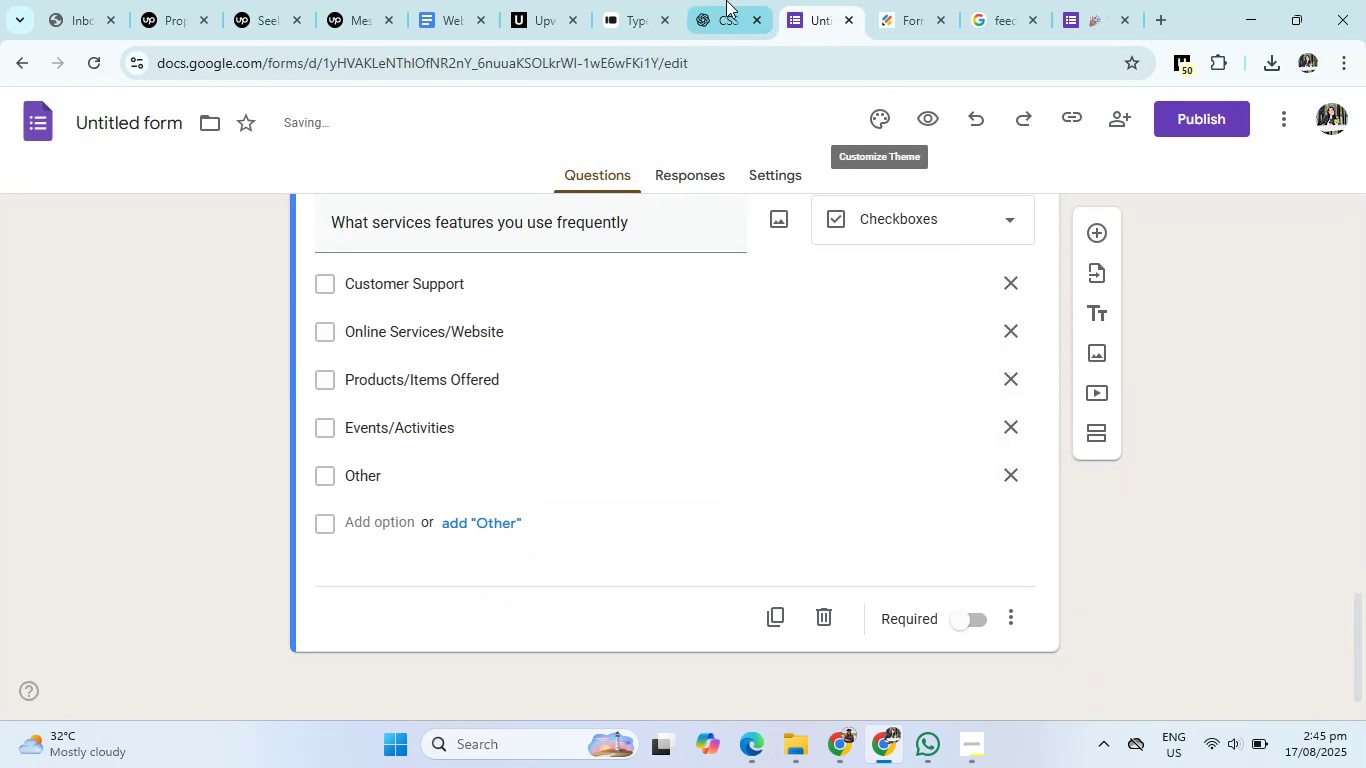 
left_click([720, 0])
 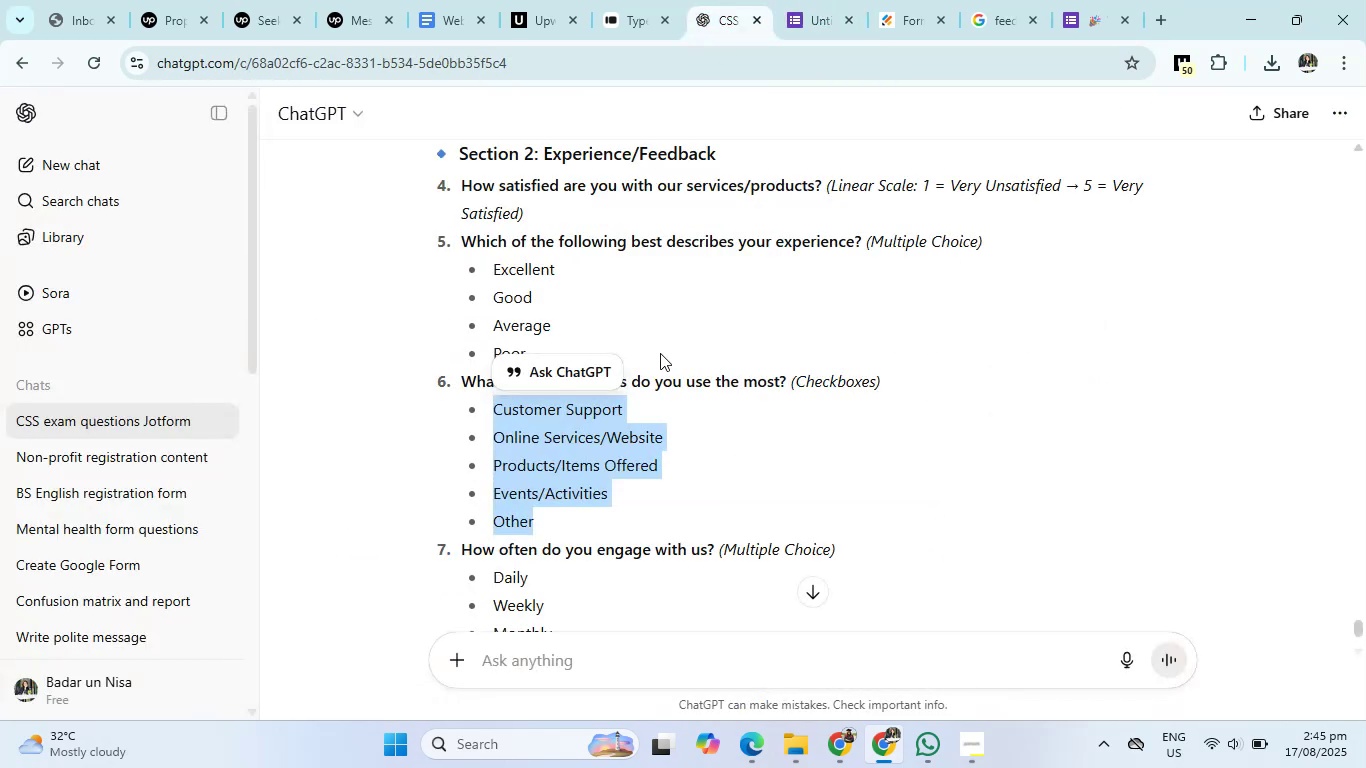 
scroll: coordinate [658, 368], scroll_direction: down, amount: 2.0
 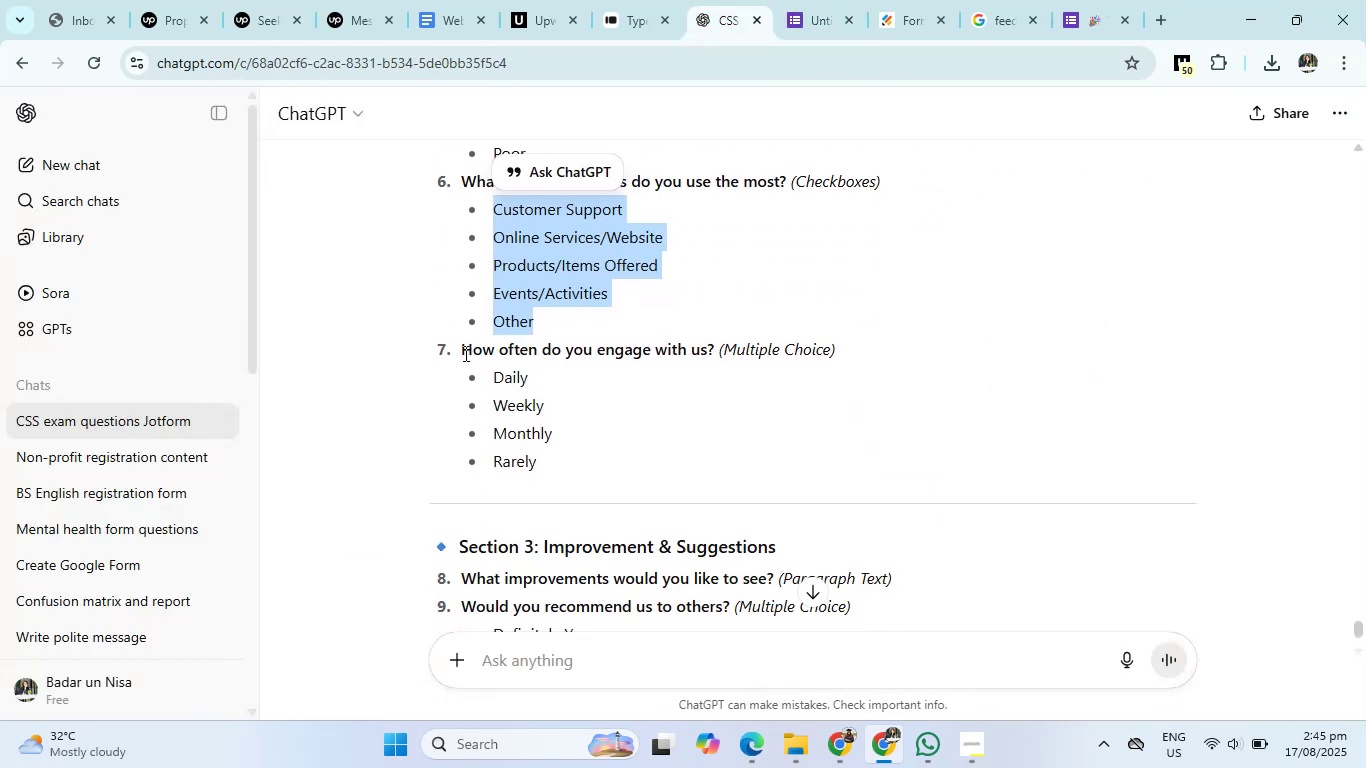 
left_click_drag(start_coordinate=[463, 353], to_coordinate=[713, 346])
 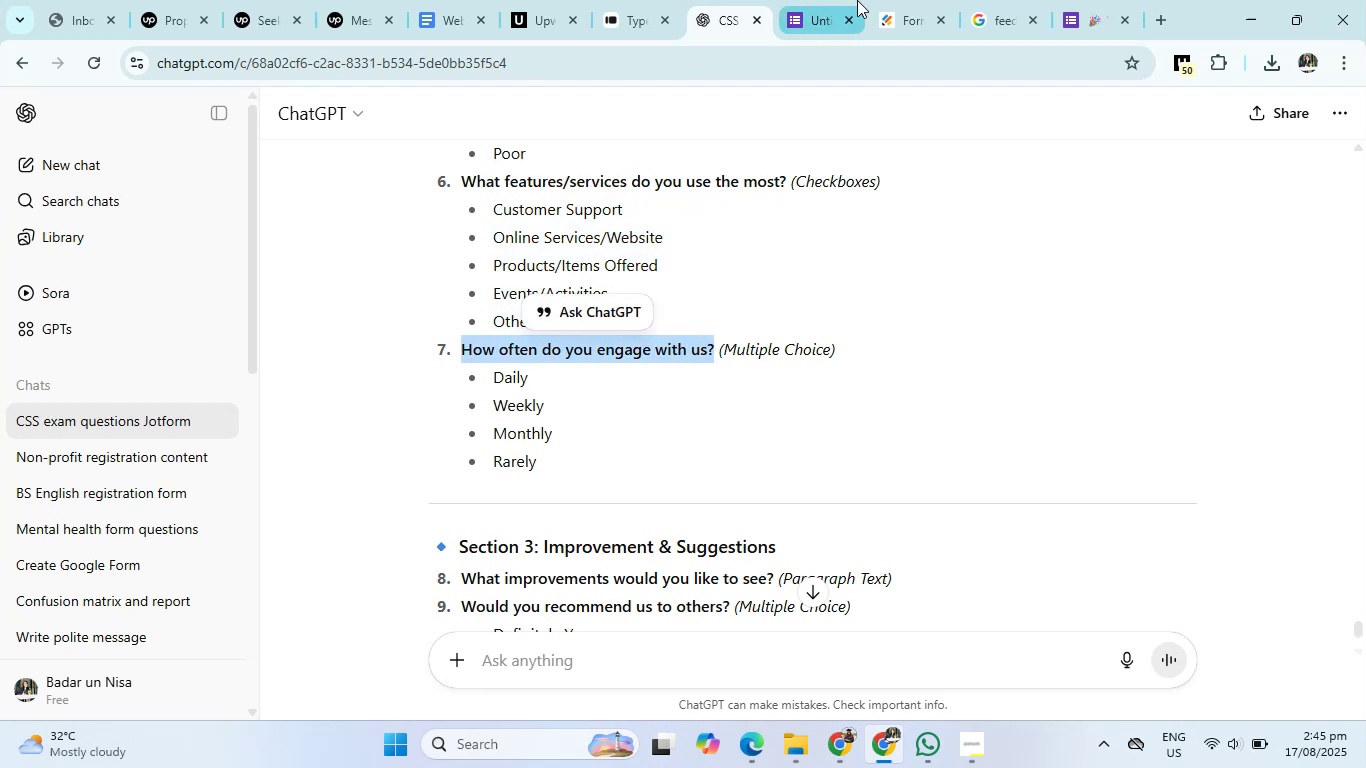 
left_click([853, 0])
 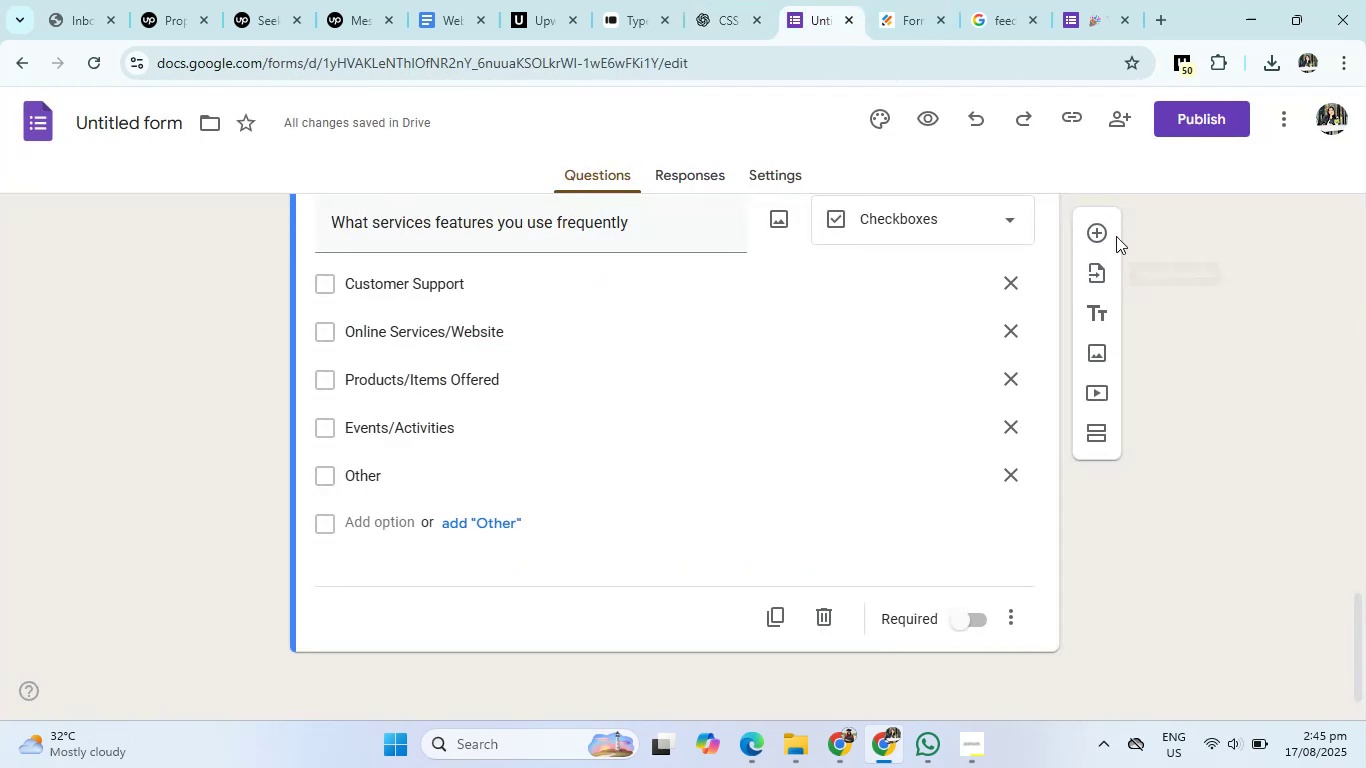 
left_click([1093, 234])
 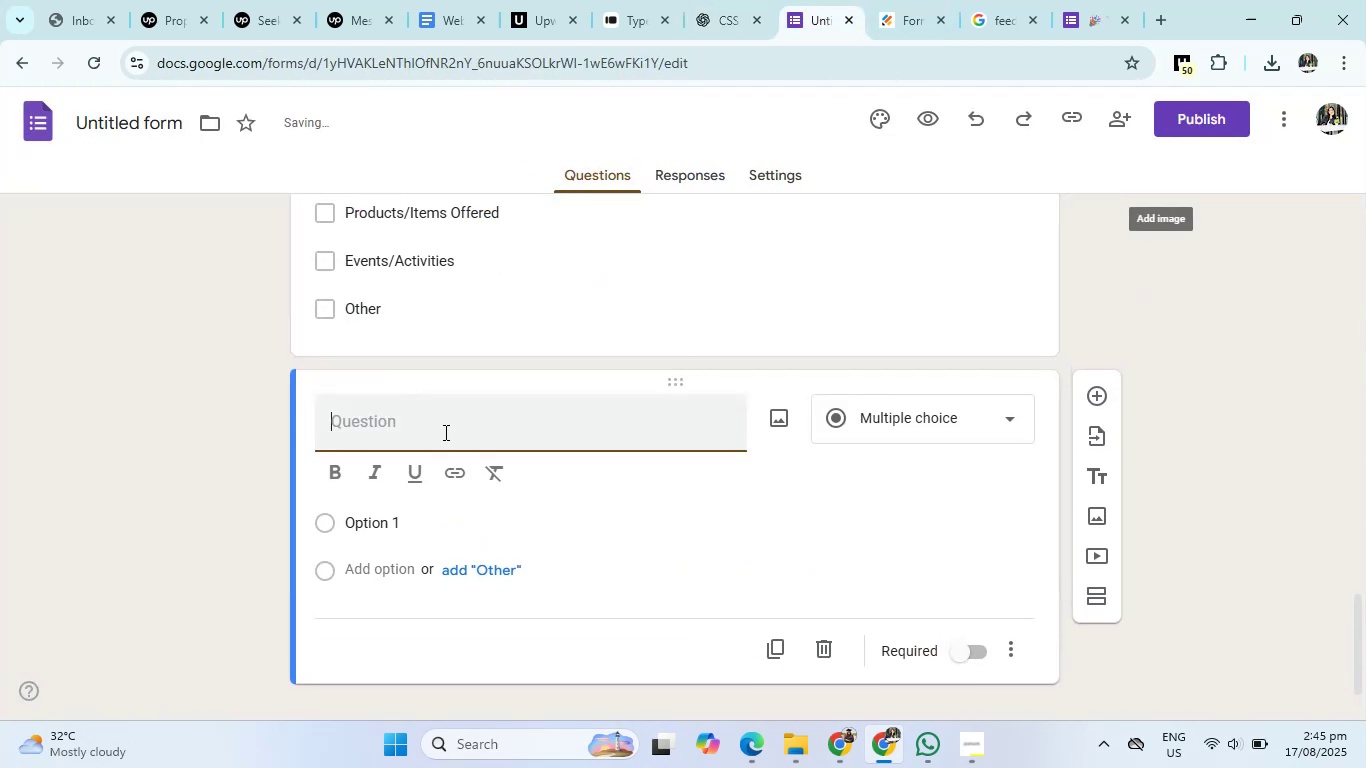 
left_click([439, 430])
 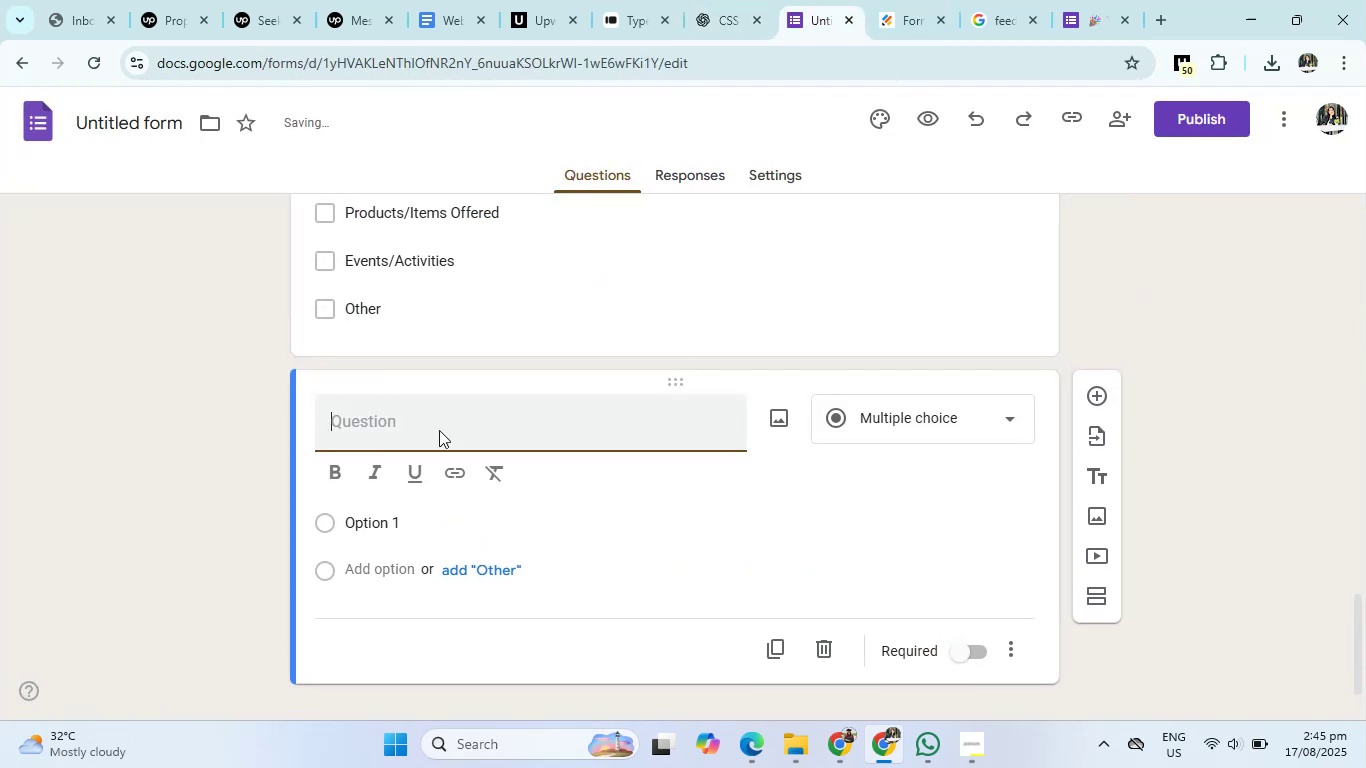 
type(How often do you engage with us?)
 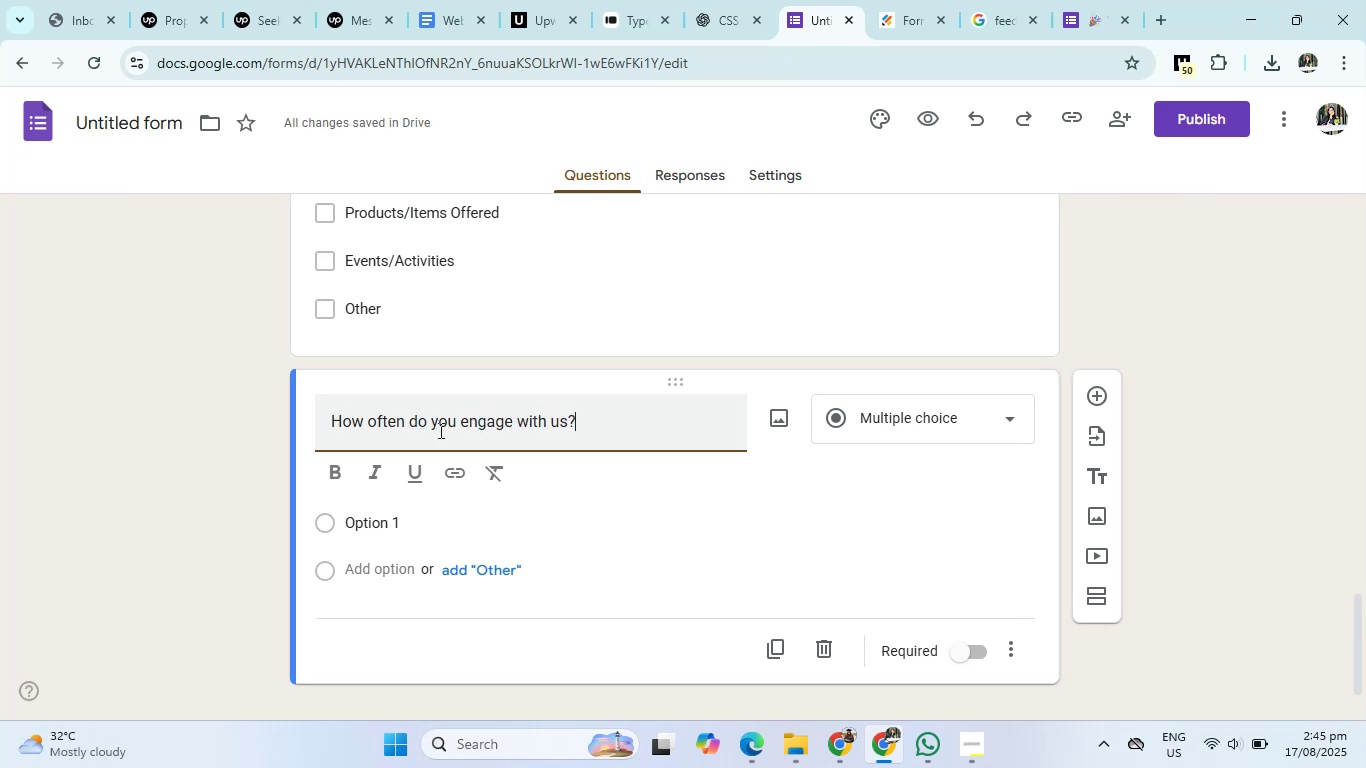 
scroll: coordinate [439, 430], scroll_direction: up, amount: 4.0
 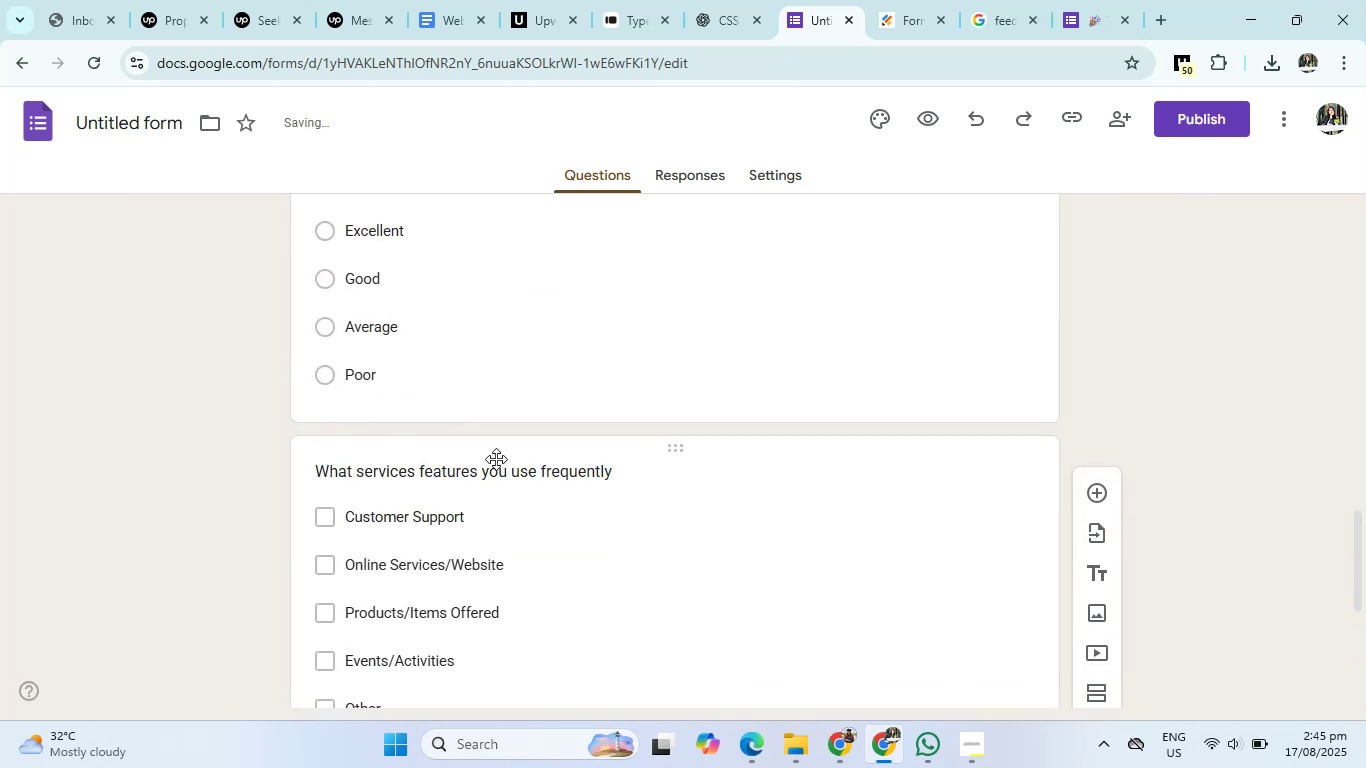 
left_click([497, 459])
 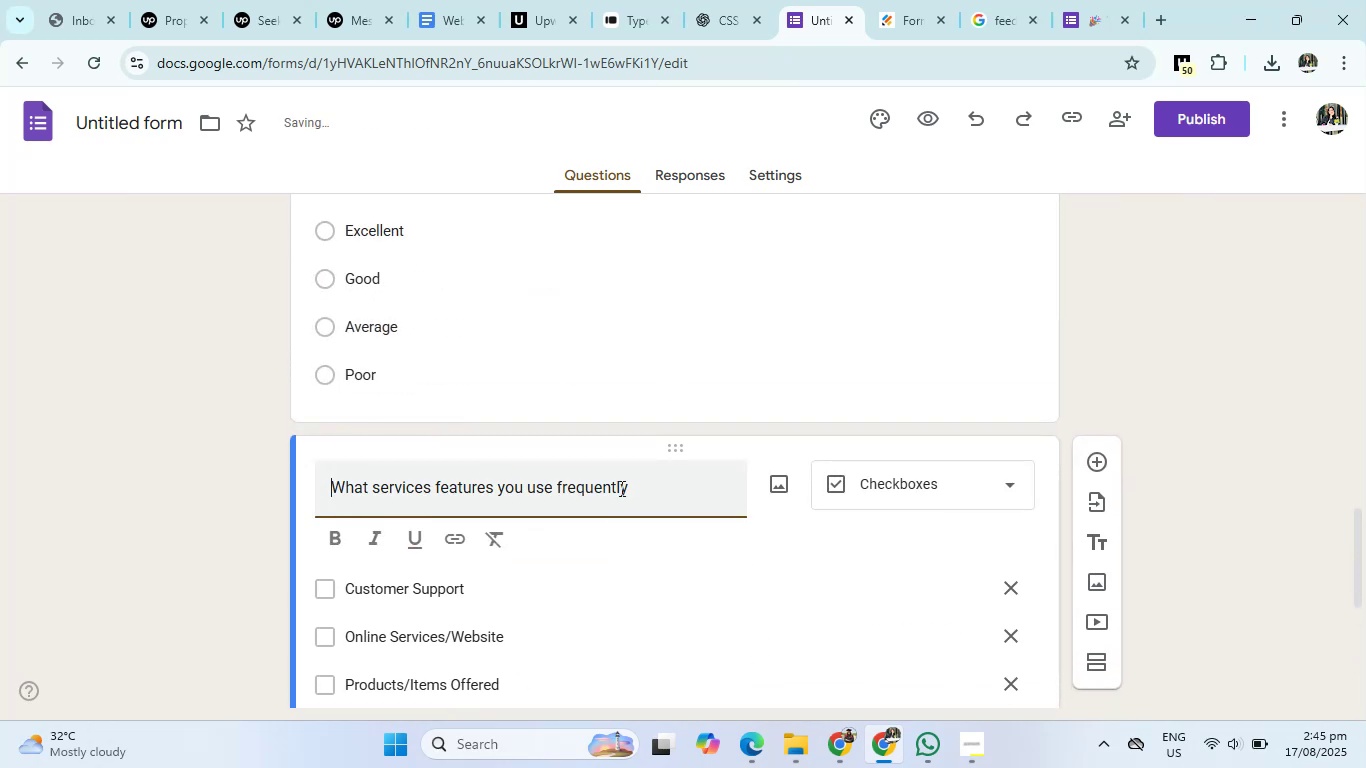 
left_click_drag(start_coordinate=[662, 488], to_coordinate=[281, 481])
 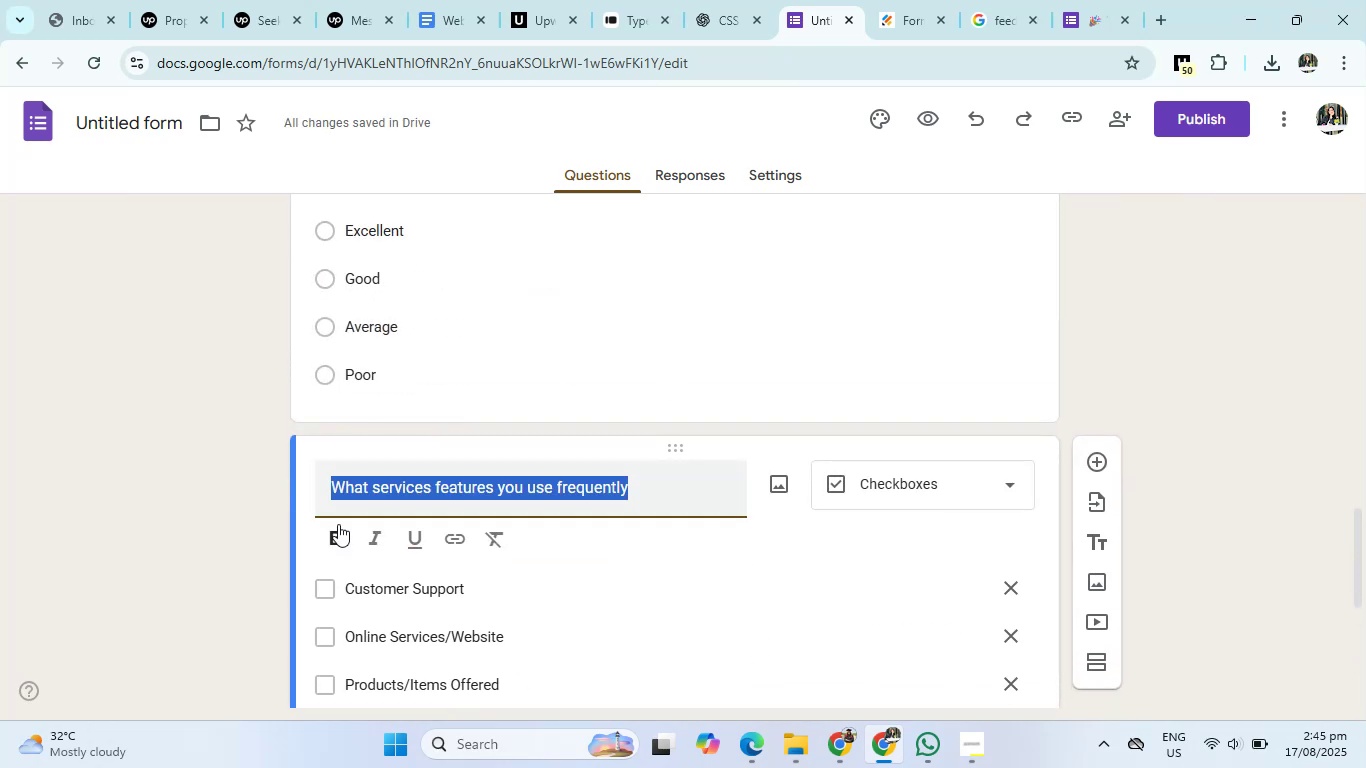 
left_click([338, 524])
 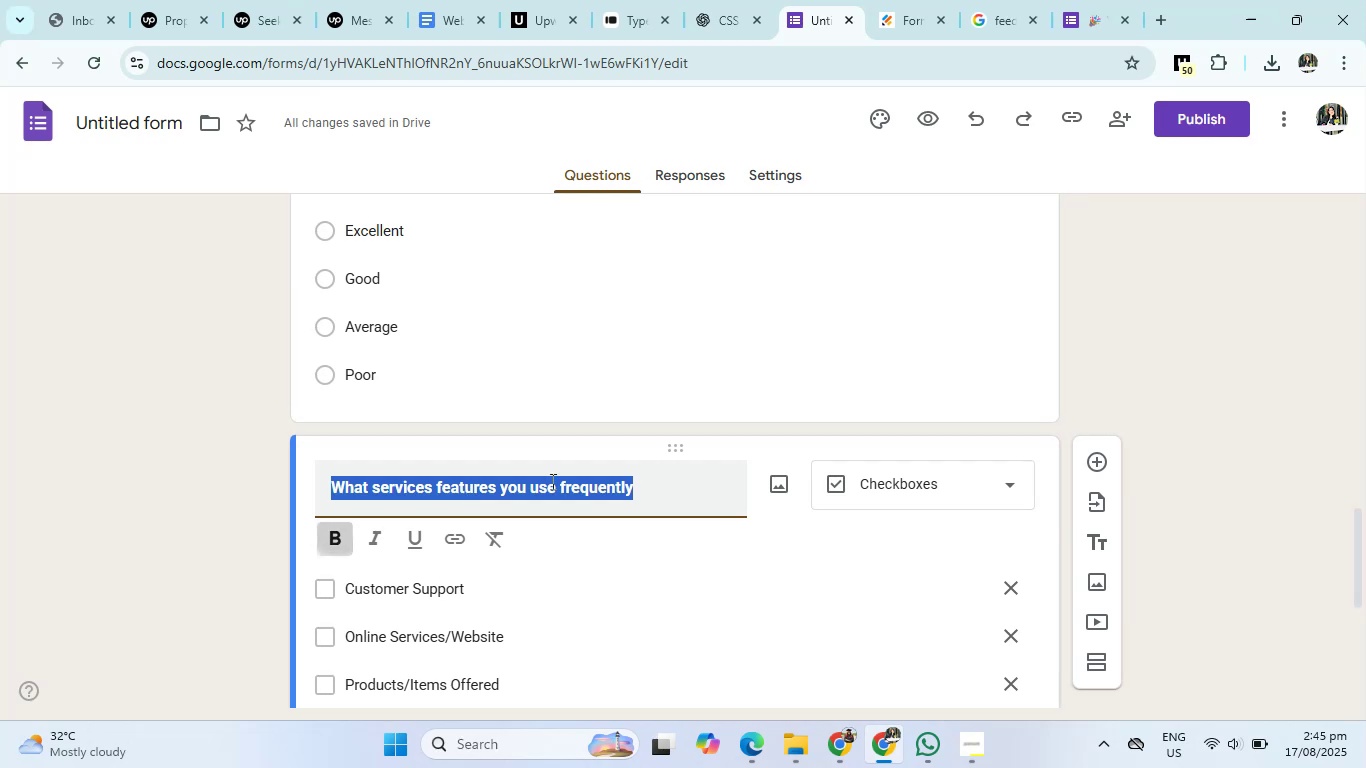 
scroll: coordinate [613, 479], scroll_direction: up, amount: 3.0
 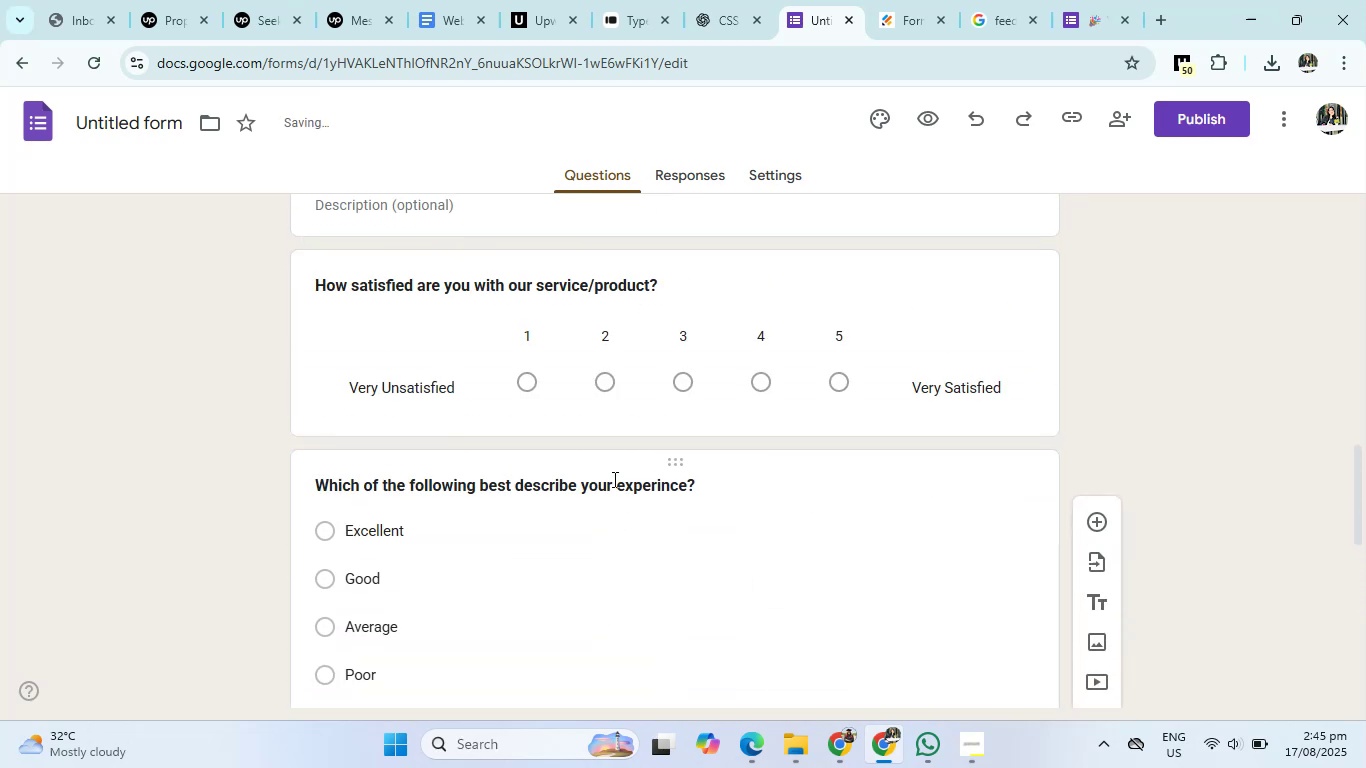 
scroll: coordinate [613, 479], scroll_direction: down, amount: 9.0
 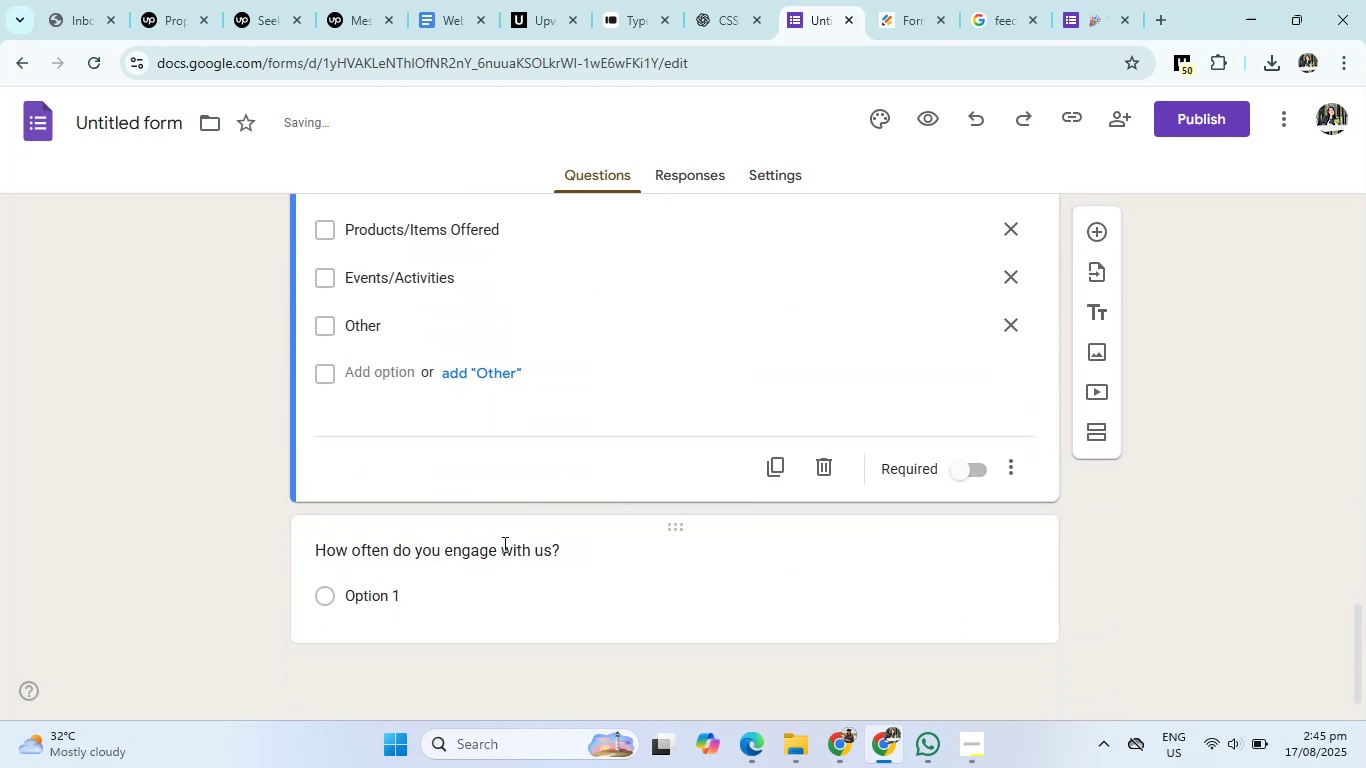 
left_click([503, 547])
 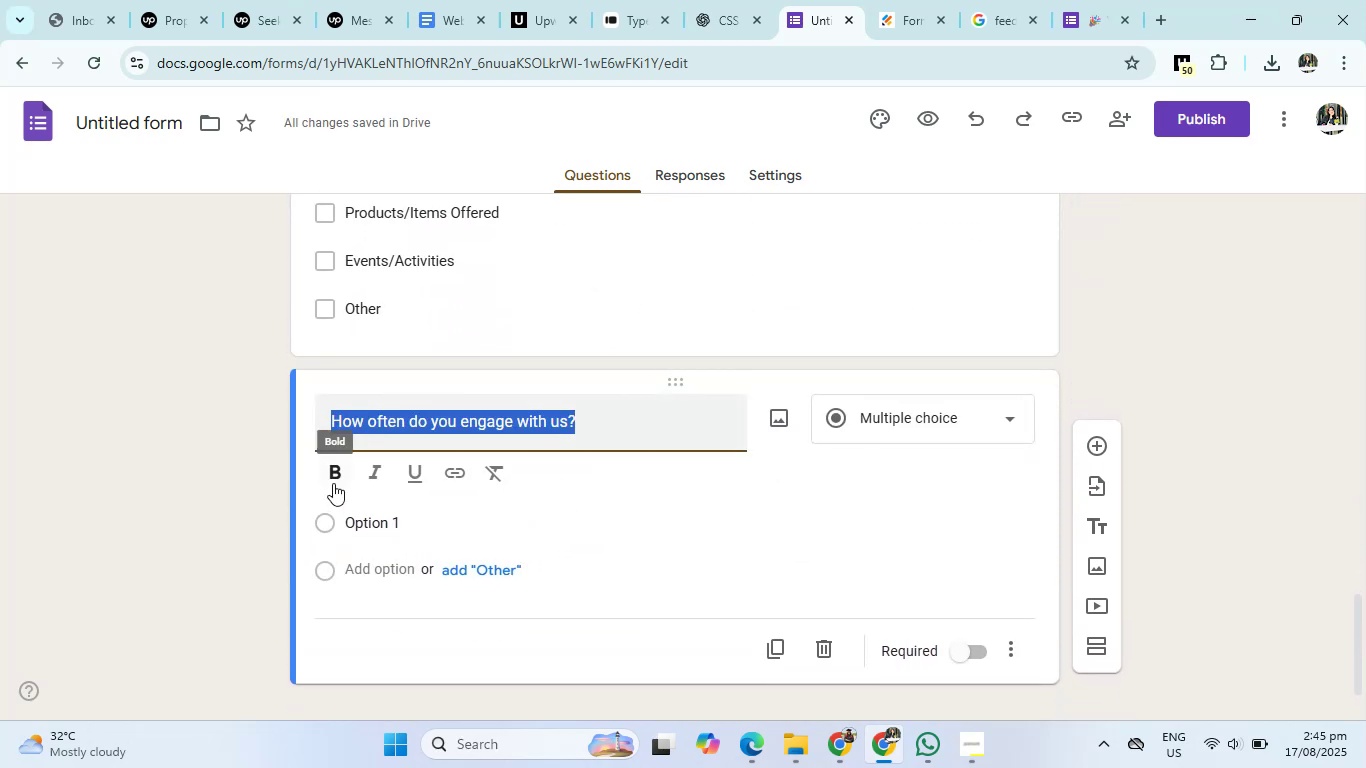 
left_click([333, 477])
 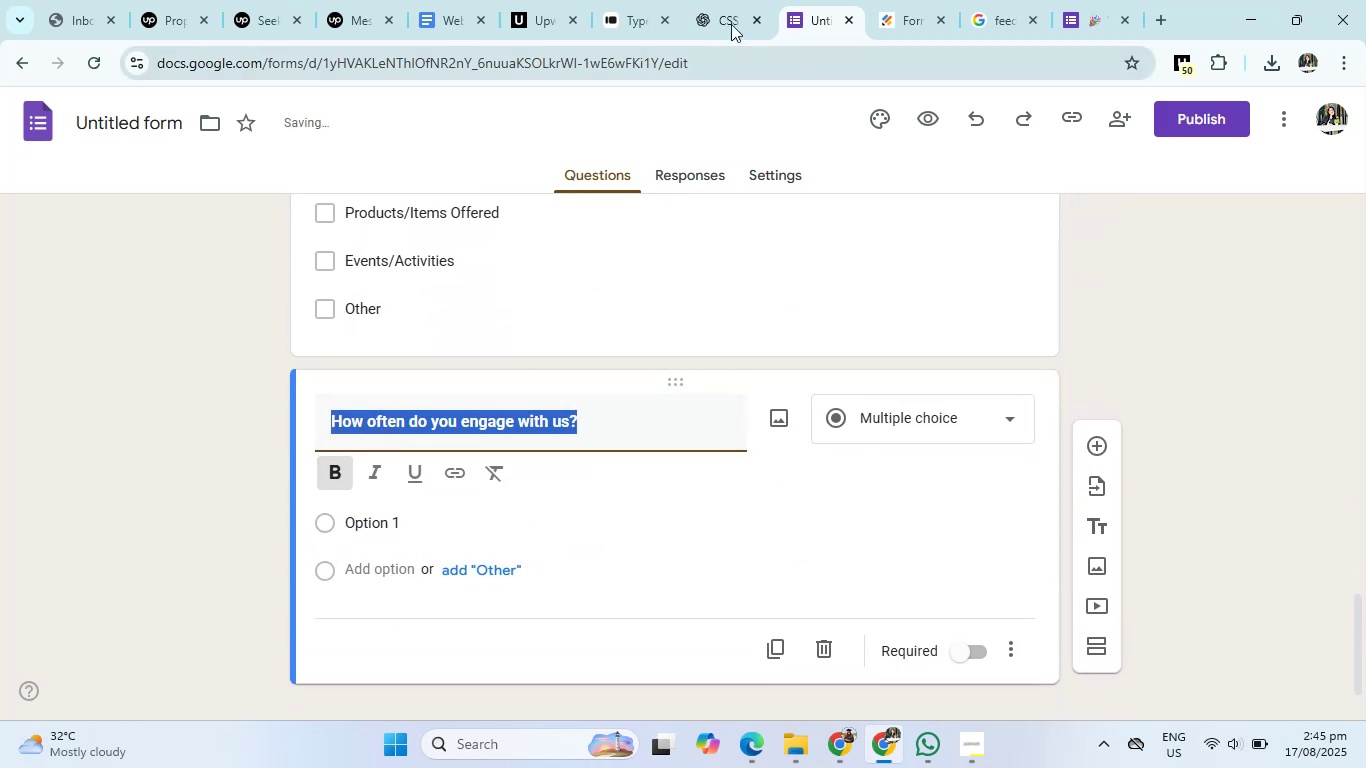 
left_click([709, 1])
 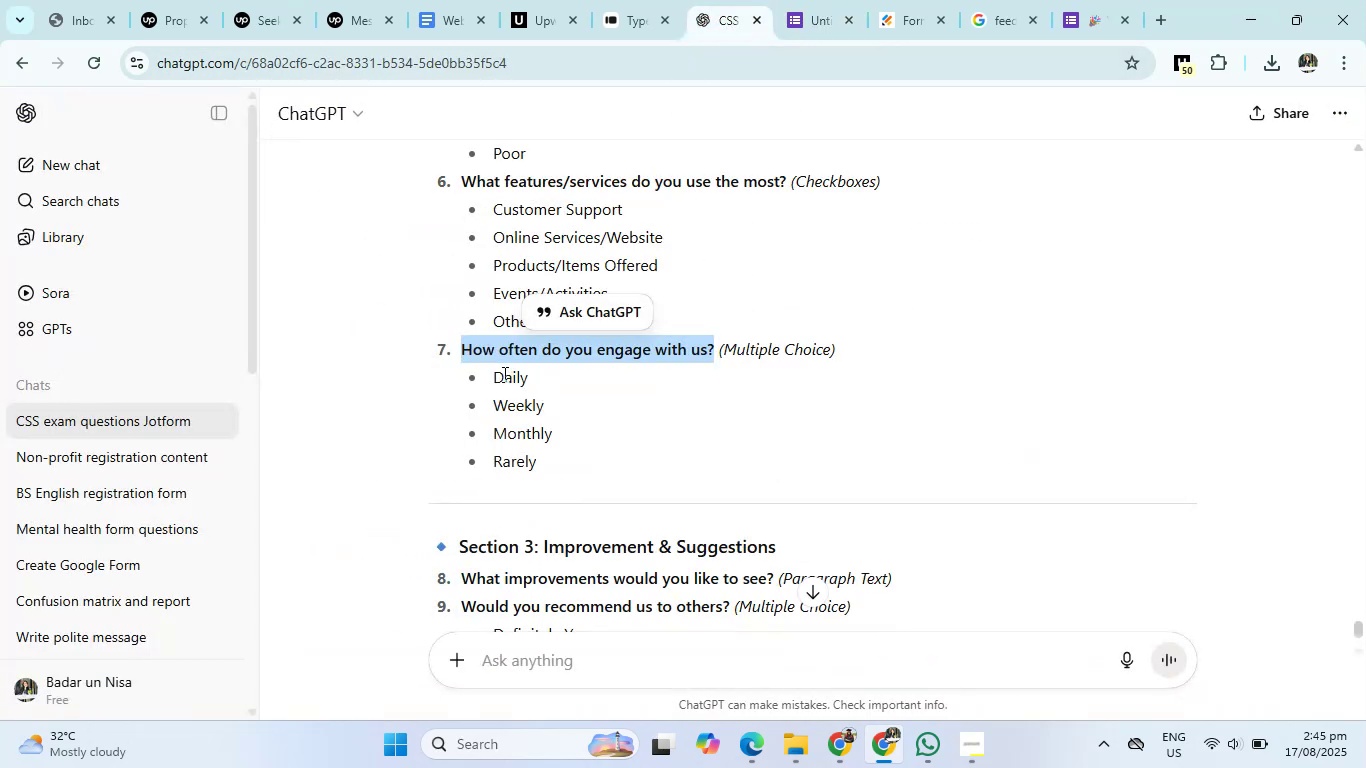 
left_click_drag(start_coordinate=[494, 377], to_coordinate=[546, 460])
 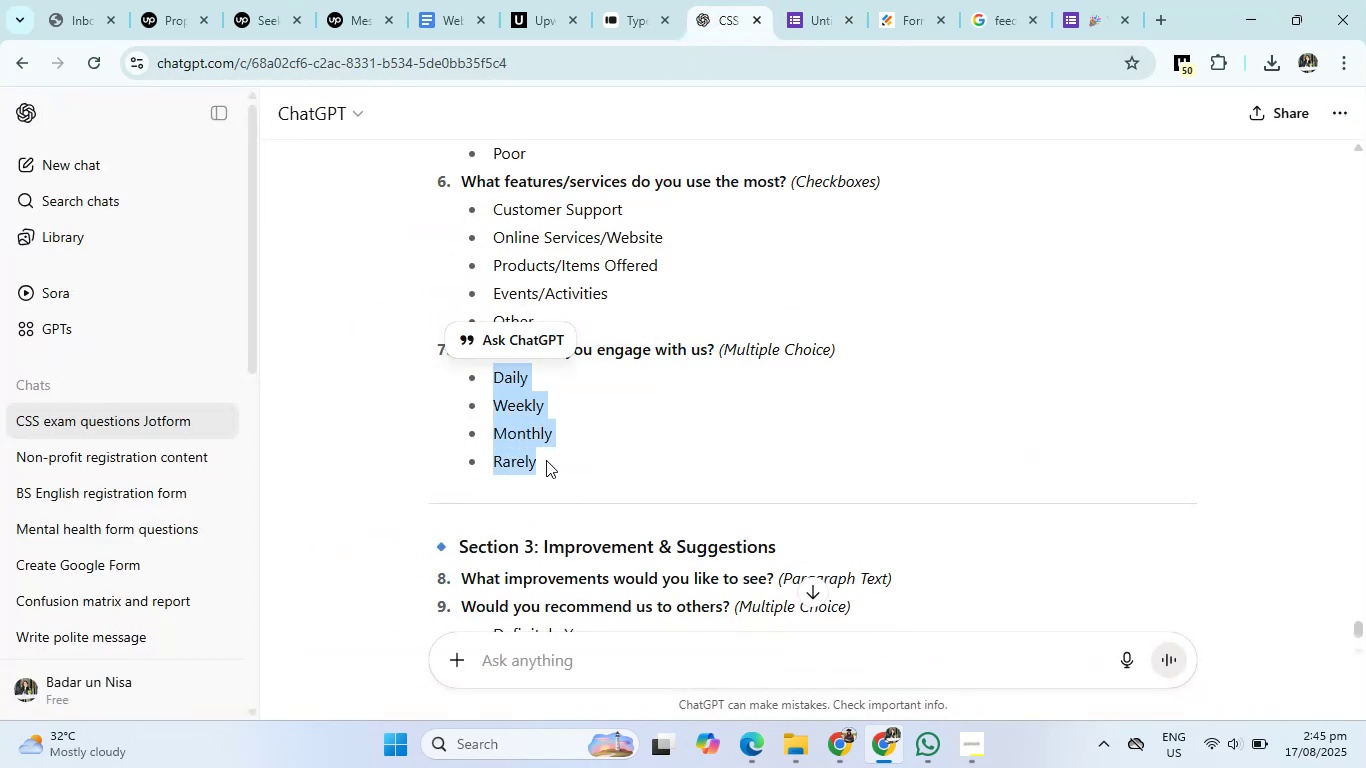 
key(Control+C)
 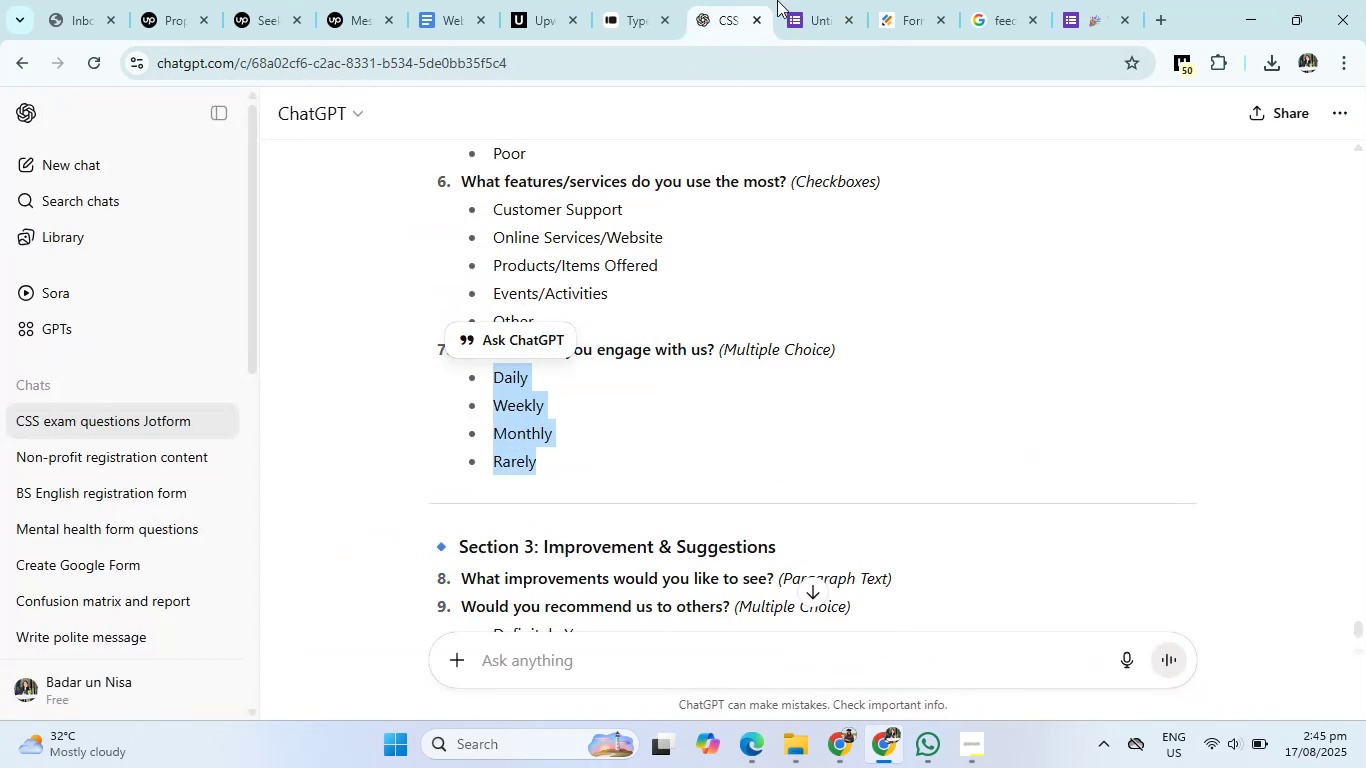 
left_click([820, 0])
 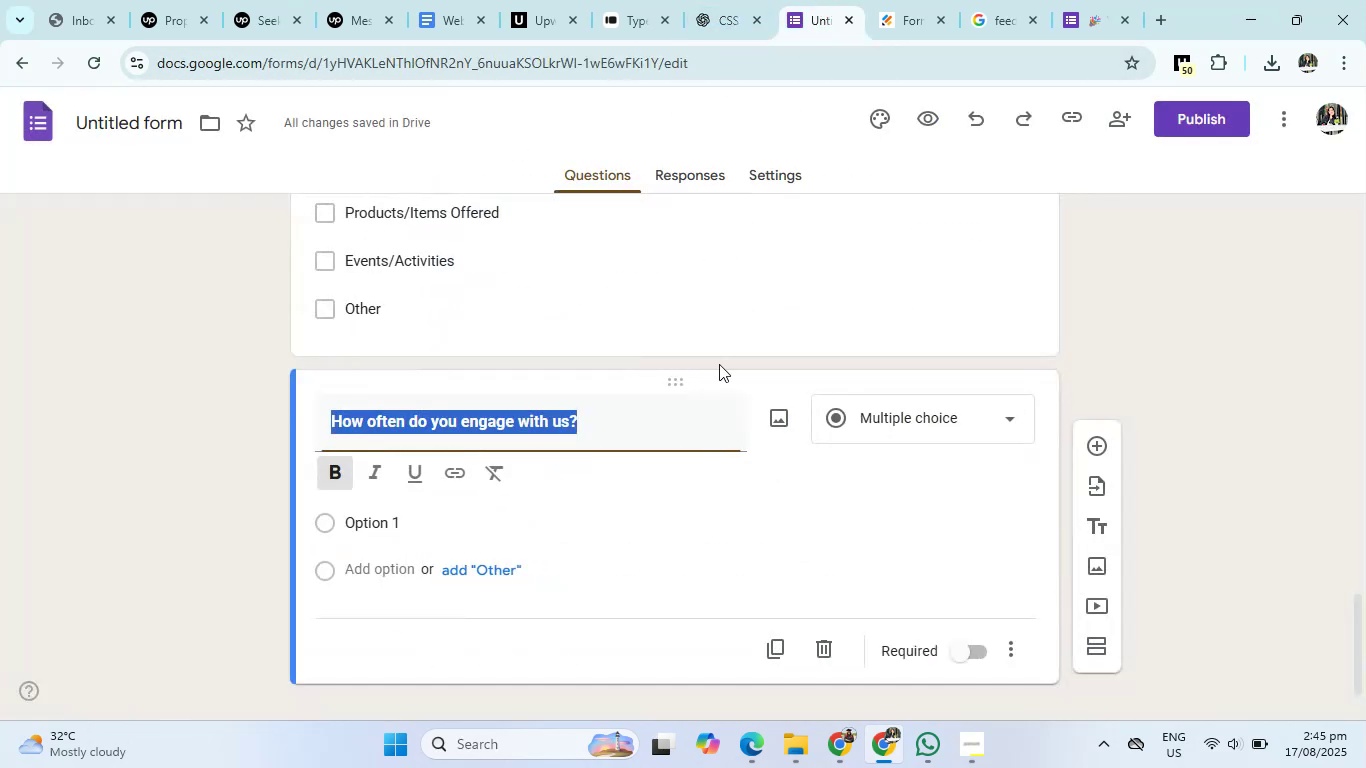 
scroll: coordinate [702, 437], scroll_direction: down, amount: 1.0
 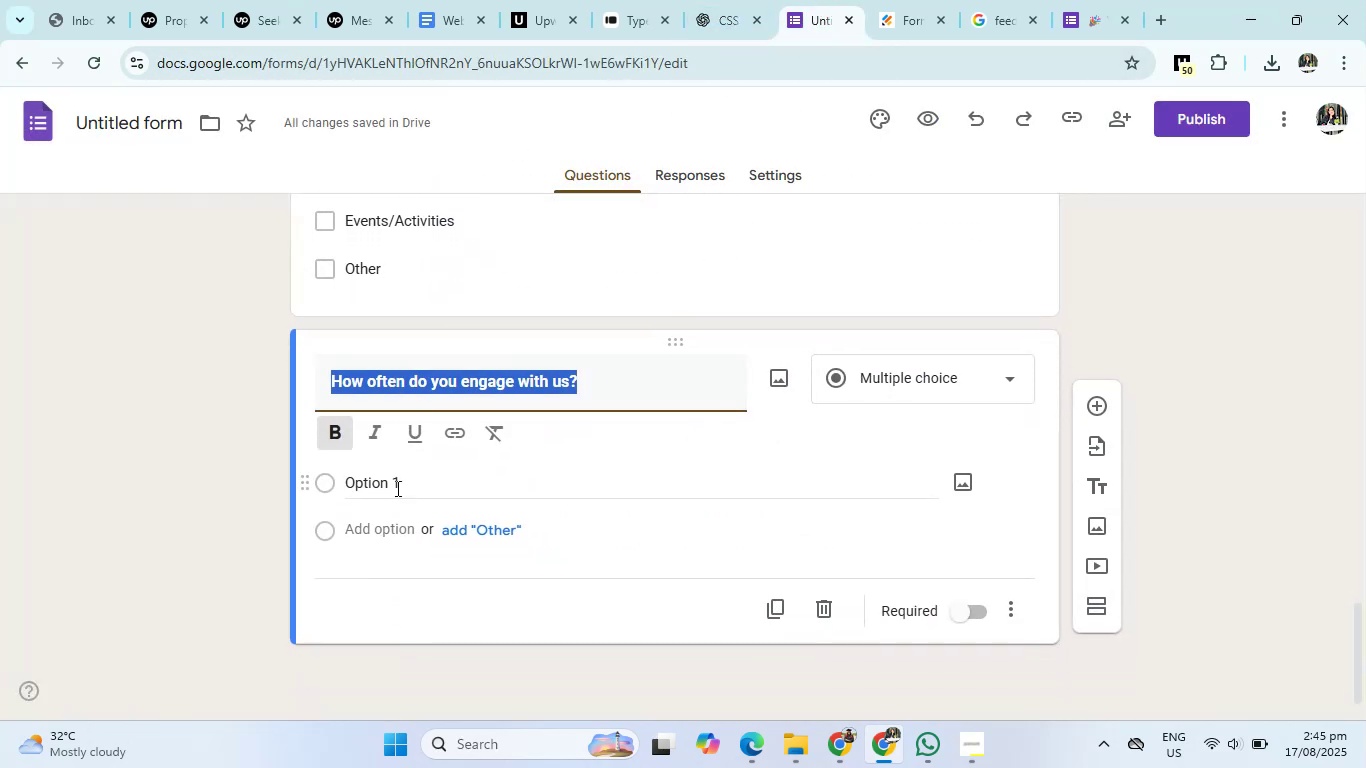 
left_click([389, 483])
 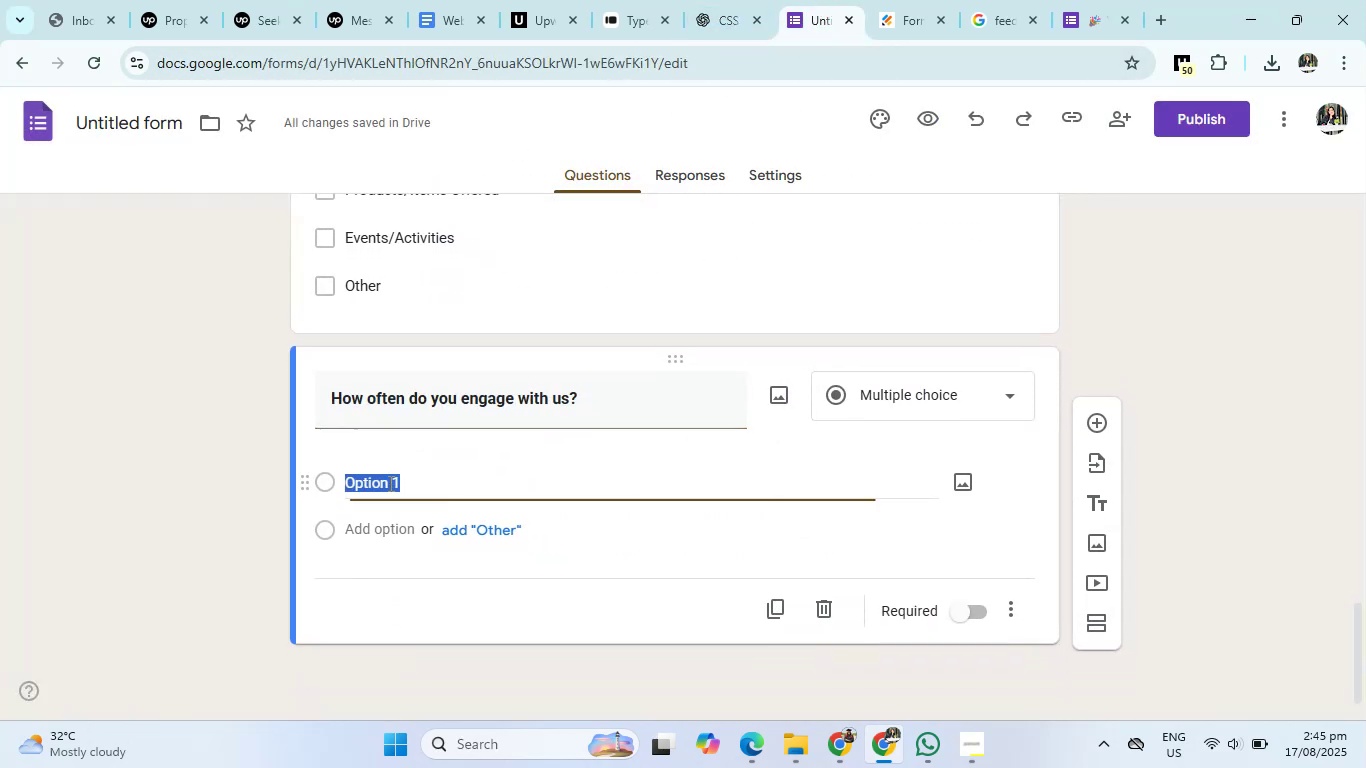 
key(Control+V)
 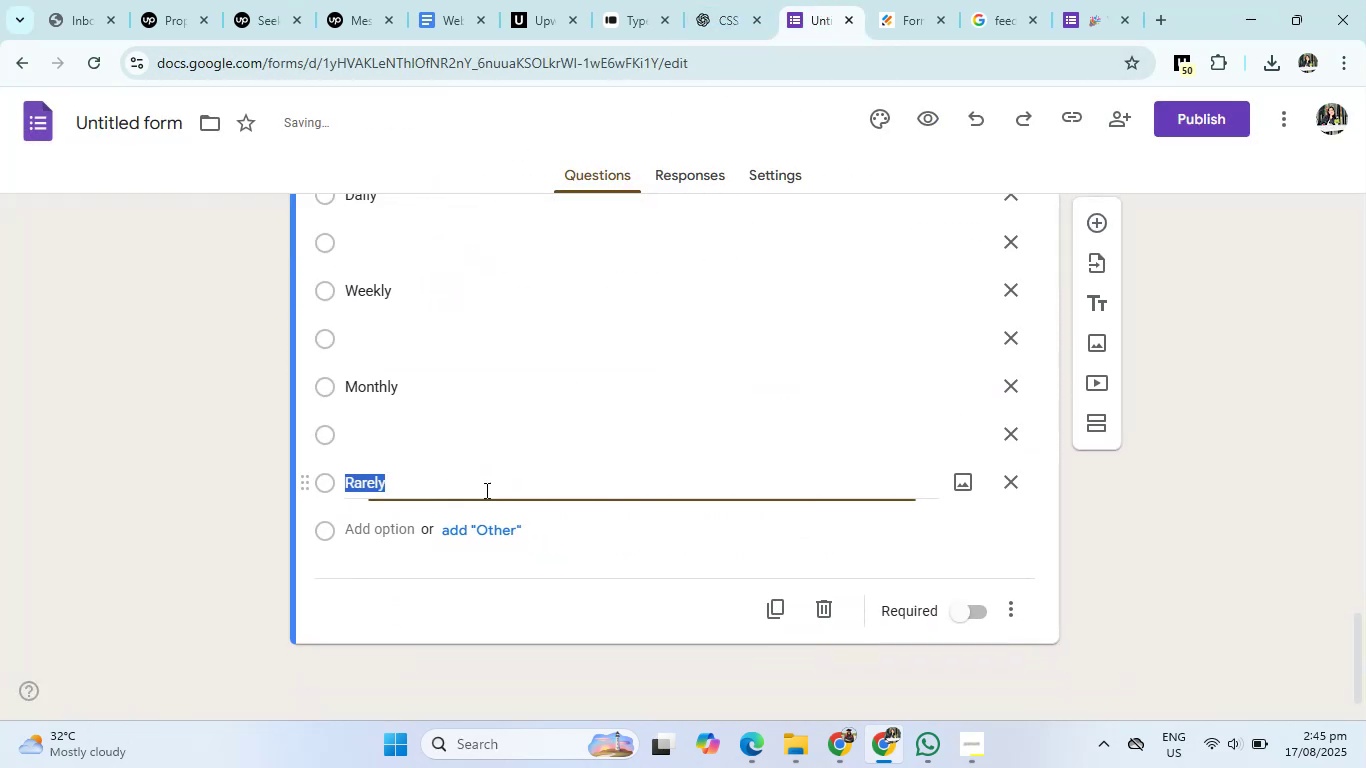 
scroll: coordinate [587, 488], scroll_direction: up, amount: 2.0
 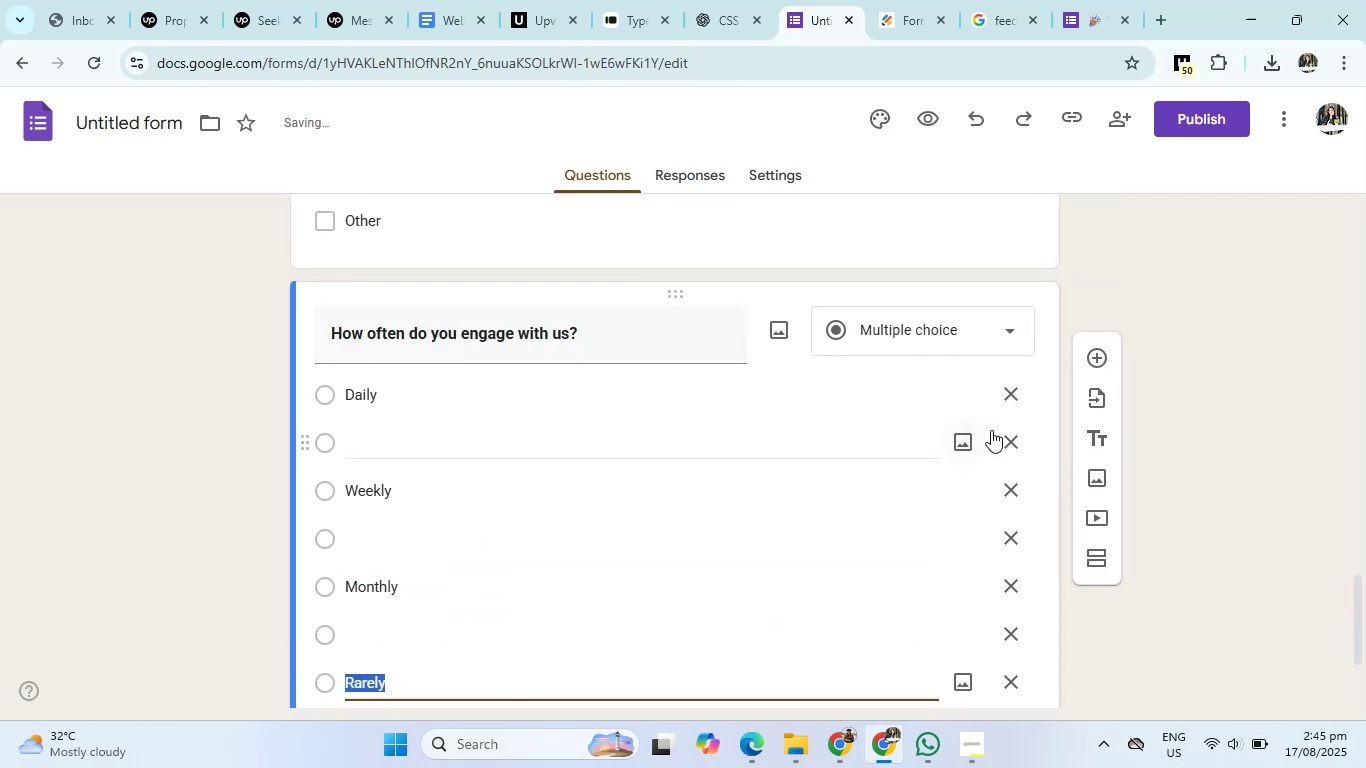 
left_click([1012, 435])
 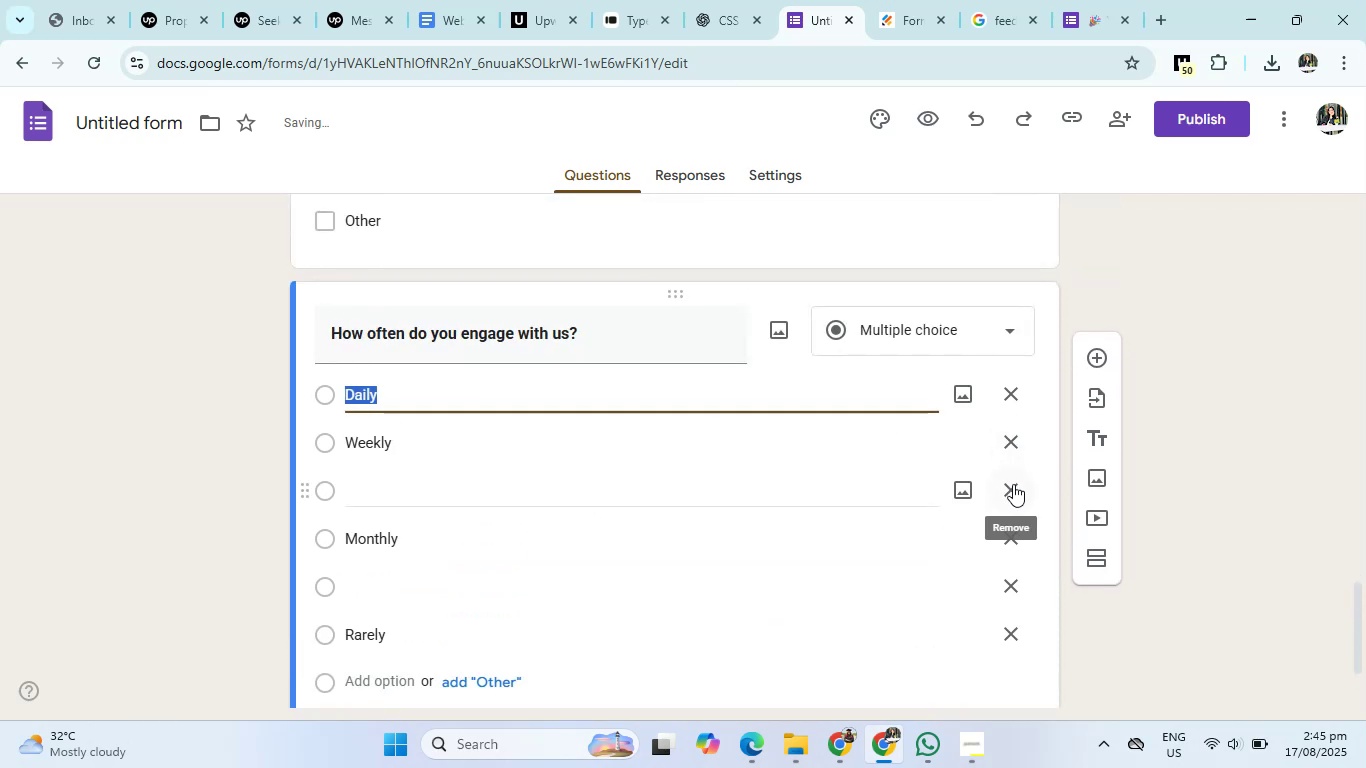 
left_click([1013, 484])
 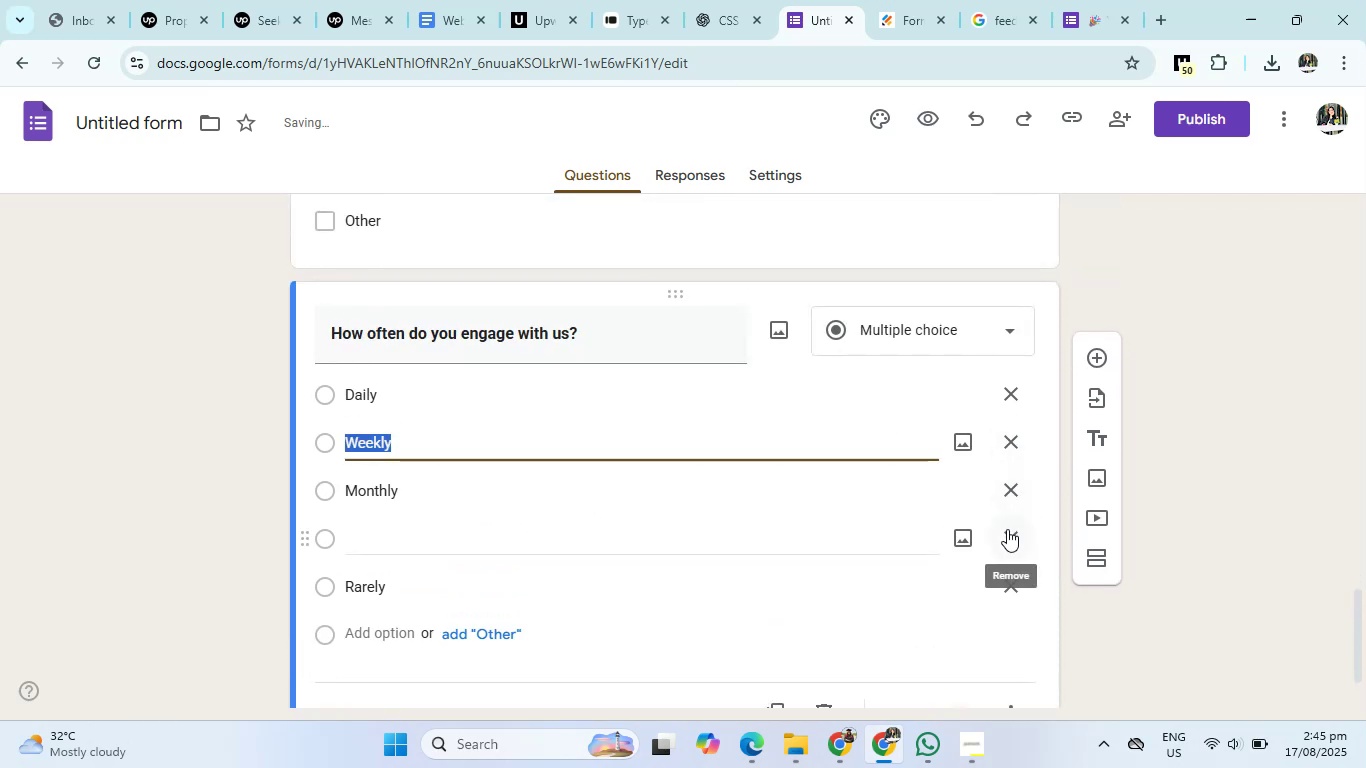 
left_click([1007, 529])
 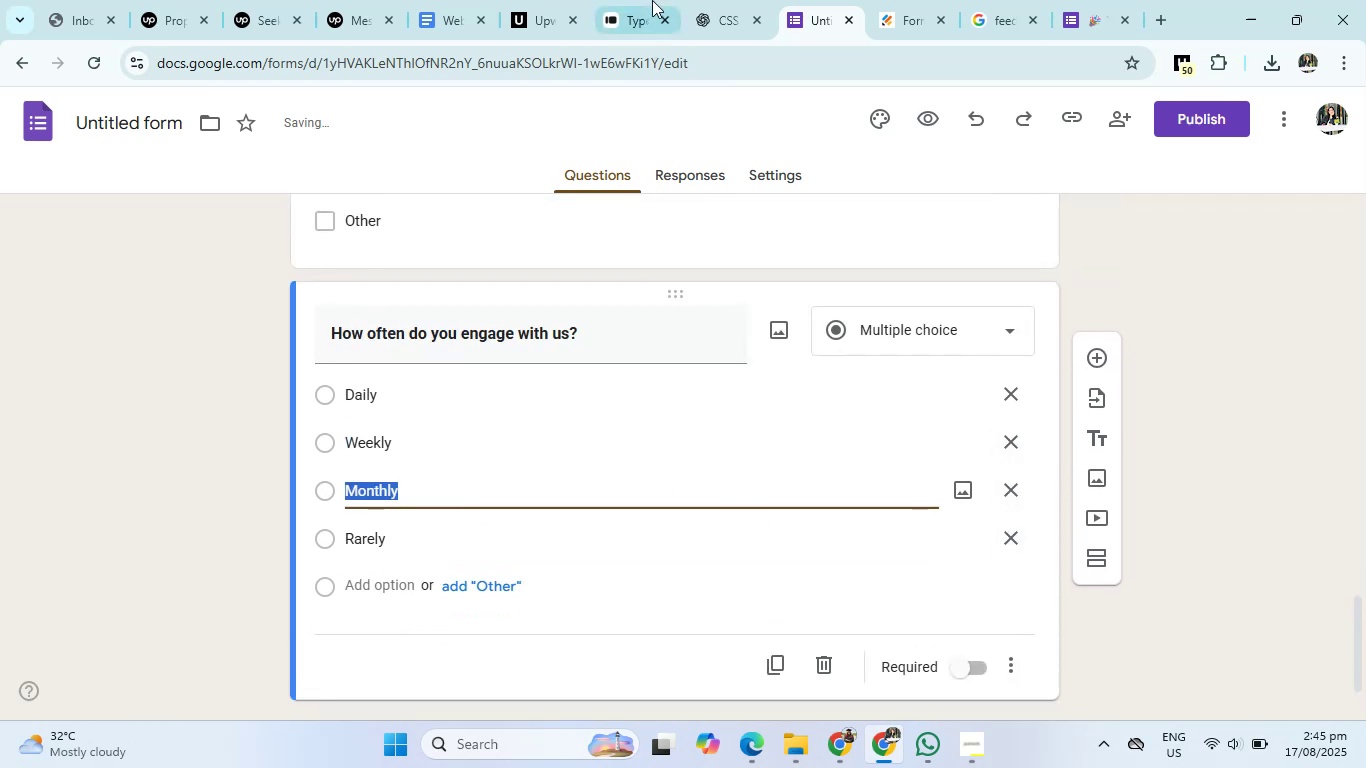 
left_click([702, 0])
 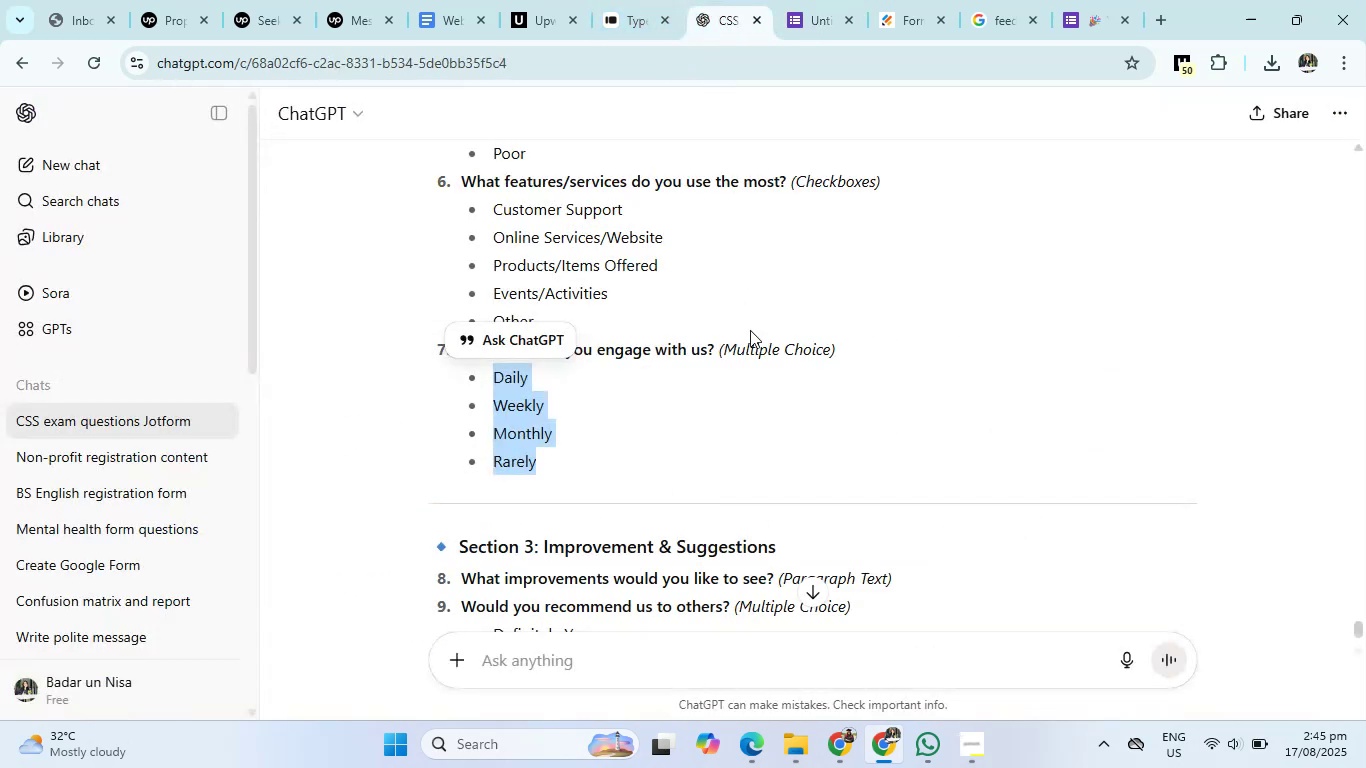 
scroll: coordinate [759, 389], scroll_direction: down, amount: 2.0
 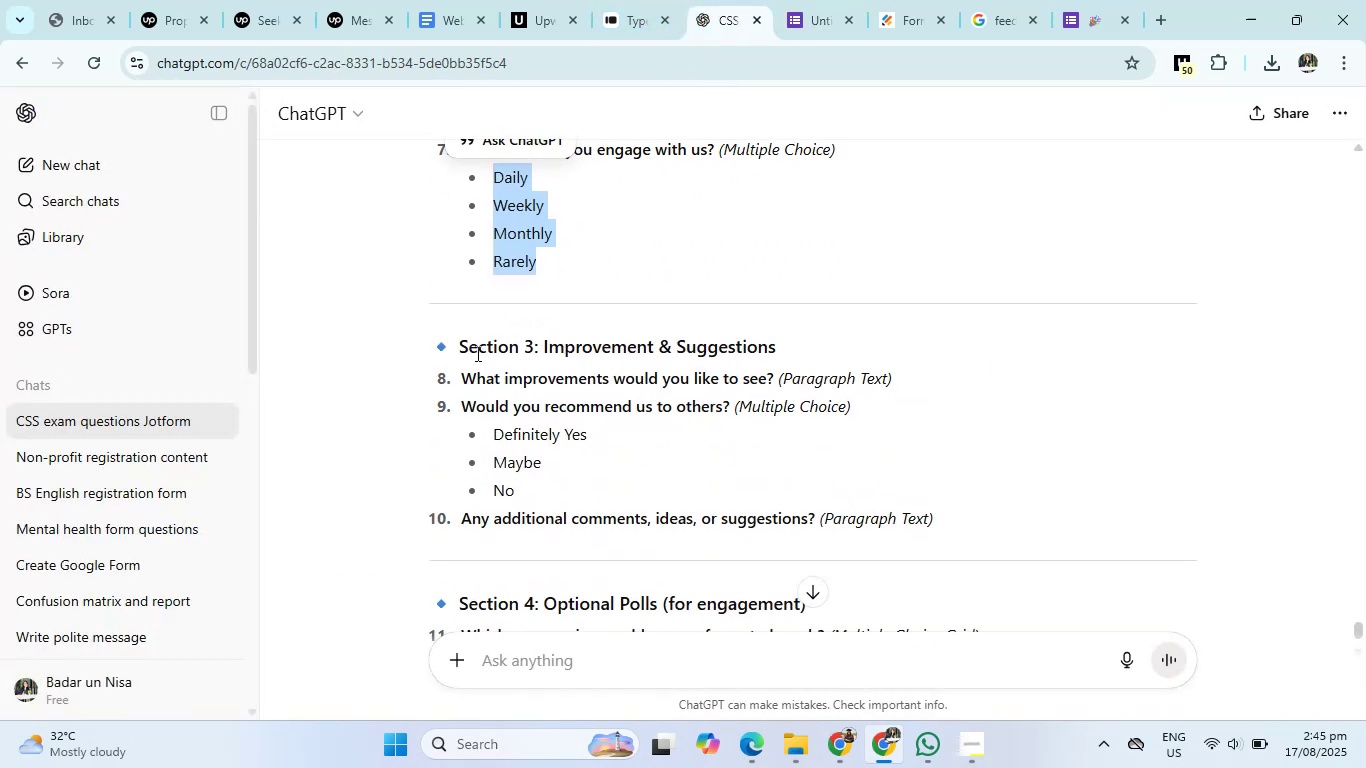 
left_click_drag(start_coordinate=[454, 348], to_coordinate=[822, 349])
 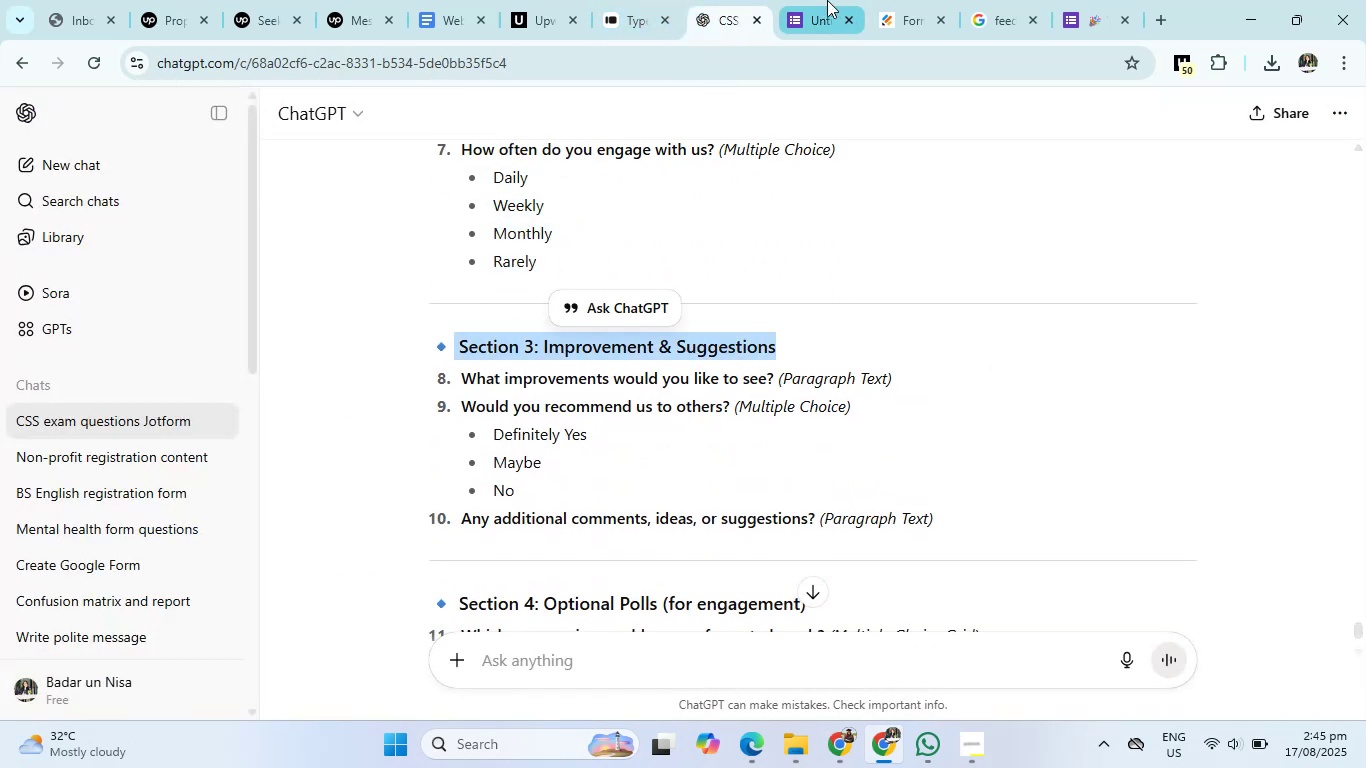 
left_click([827, 0])
 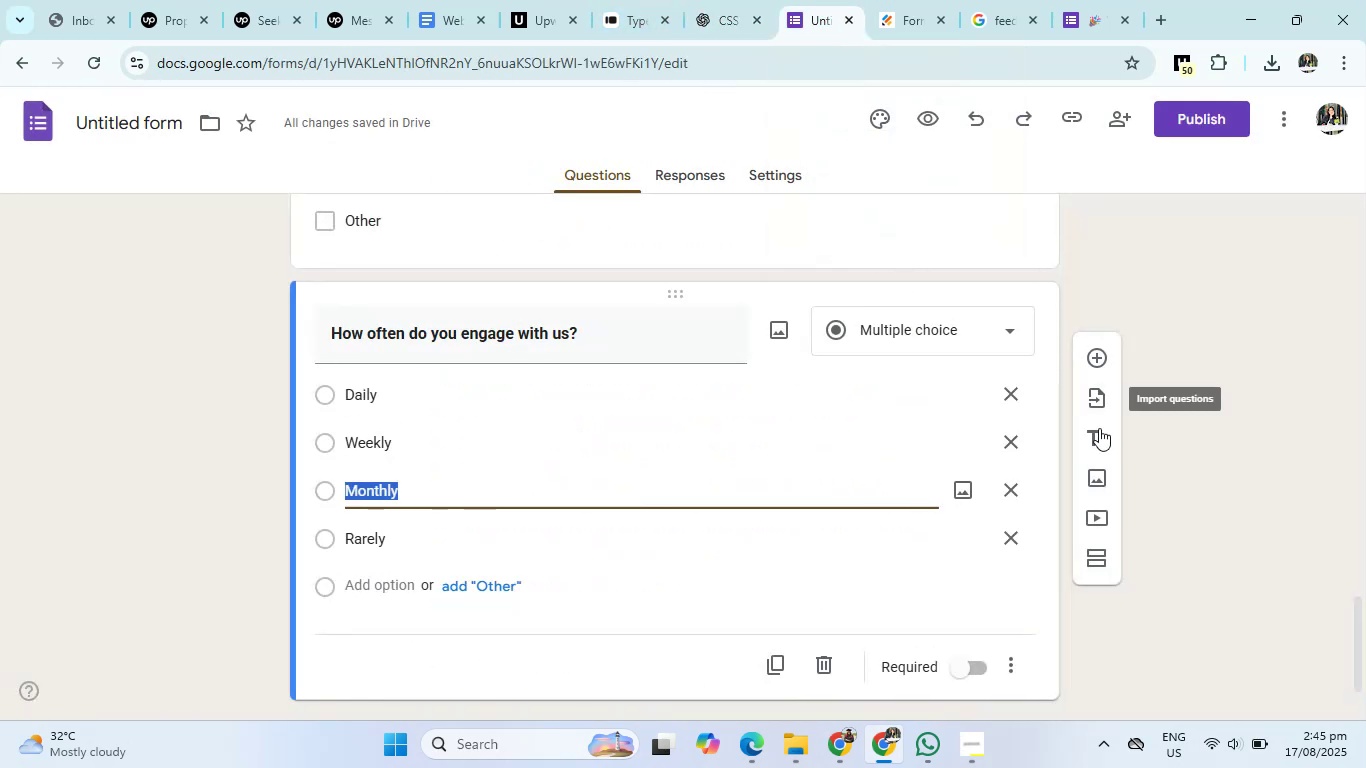 
left_click([1099, 434])
 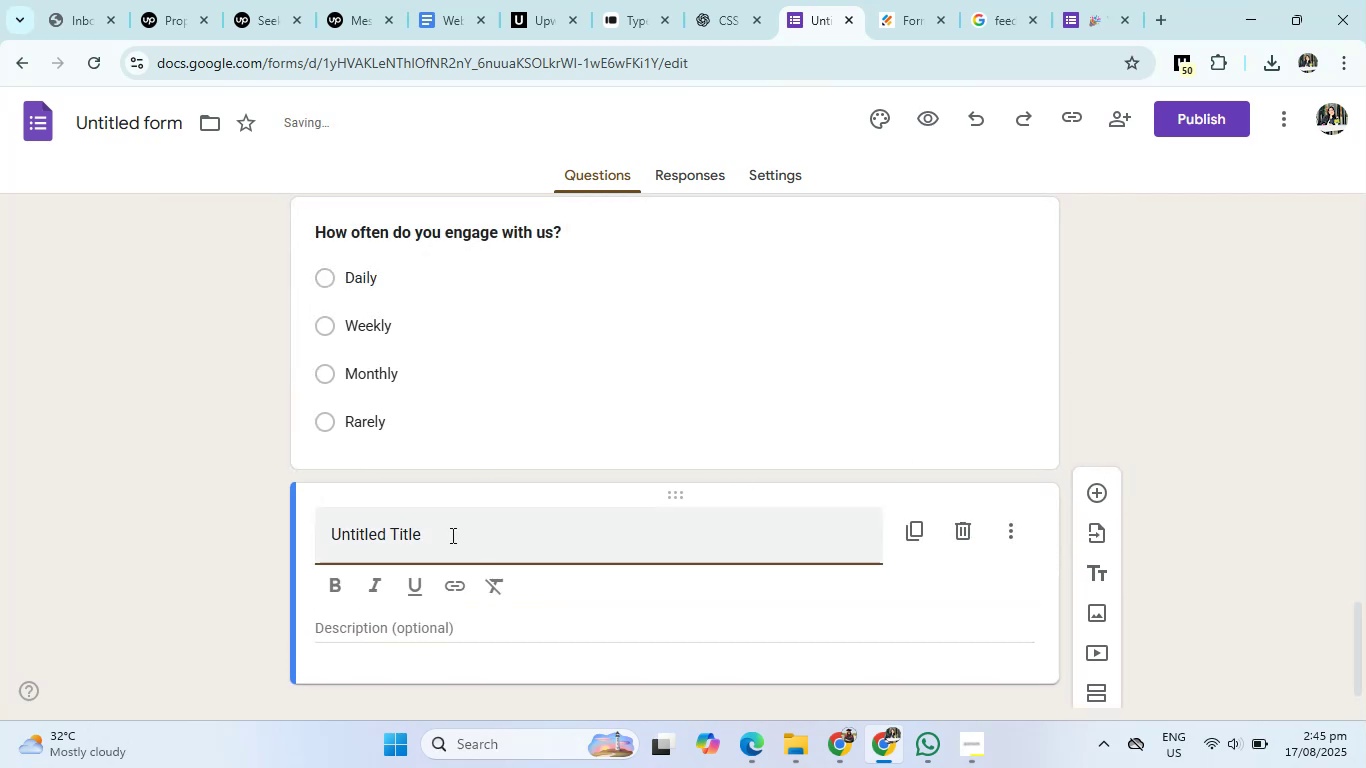 
left_click([451, 537])
 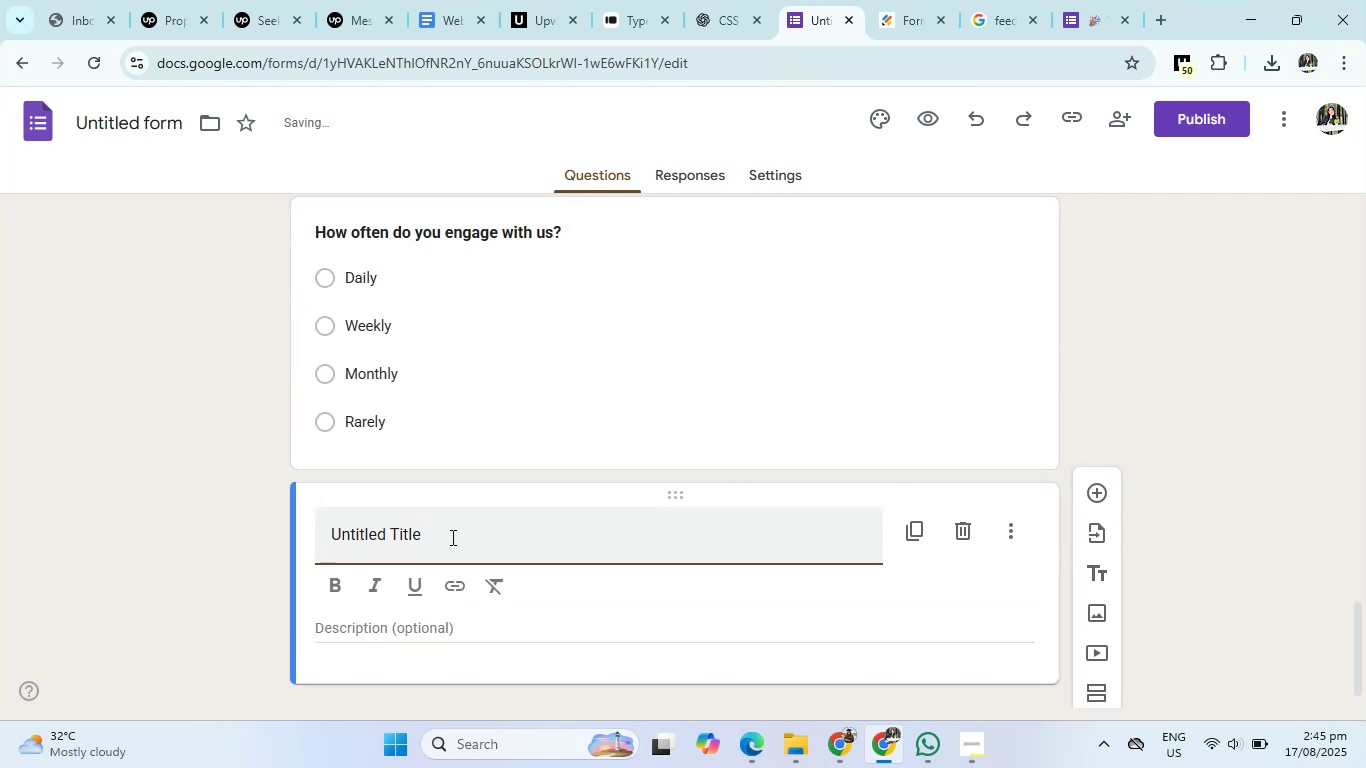 
hold_key(key=Backspace, duration=1.0)
 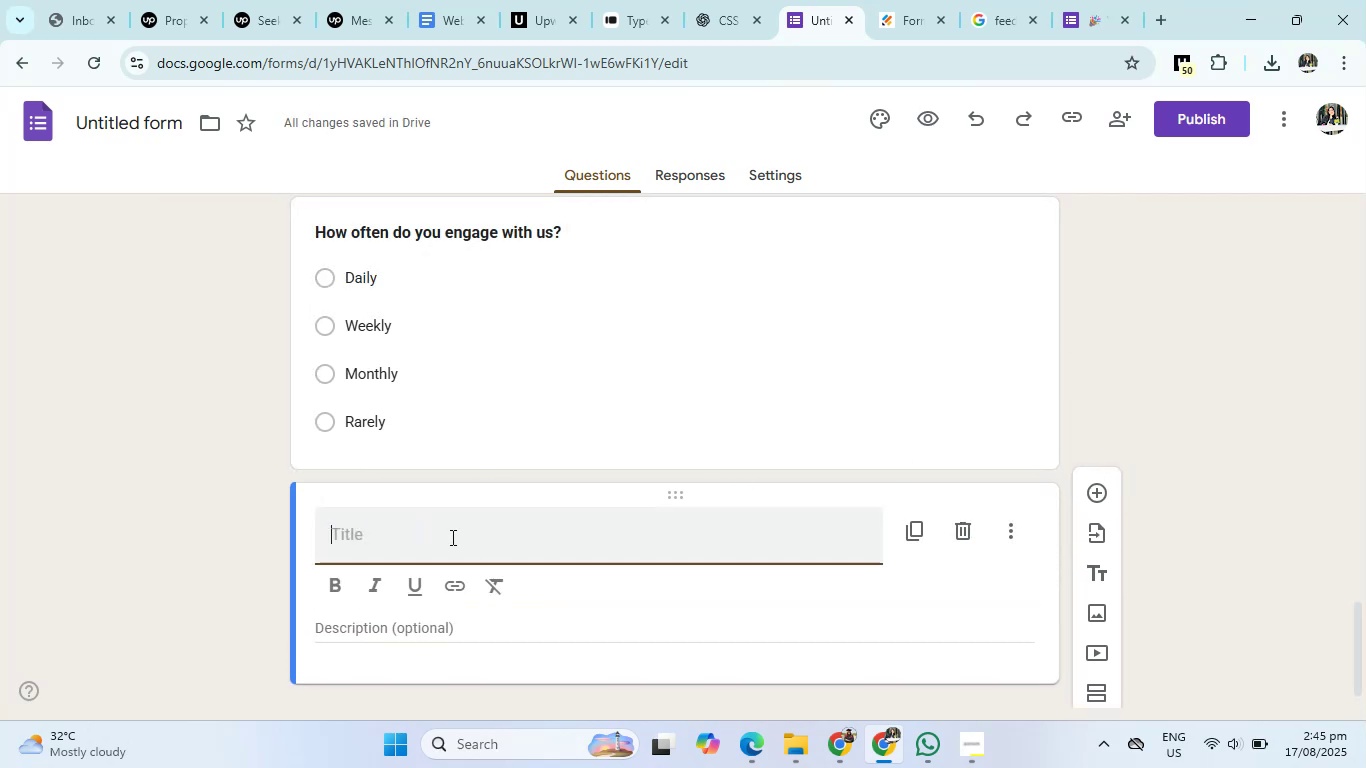 
type(Improvement & sugestion)
 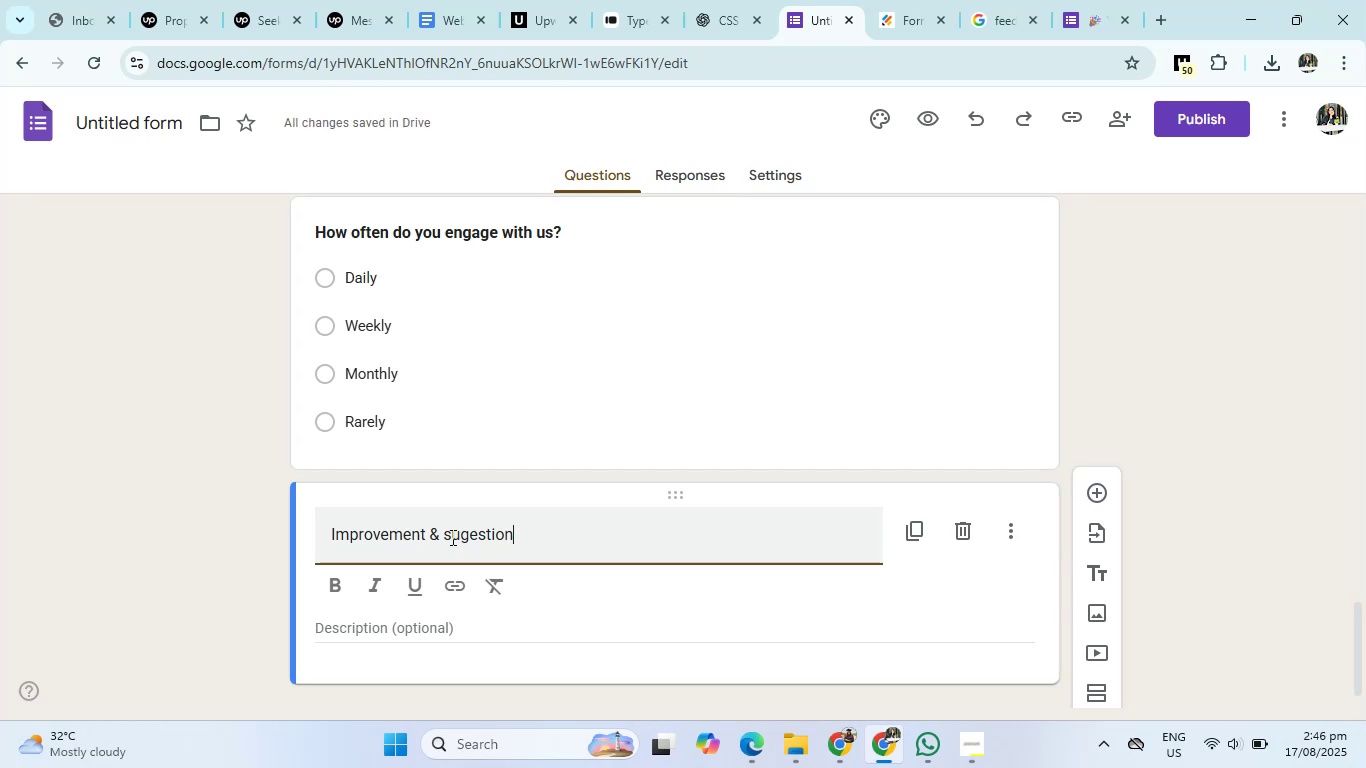 
left_click([451, 537])
 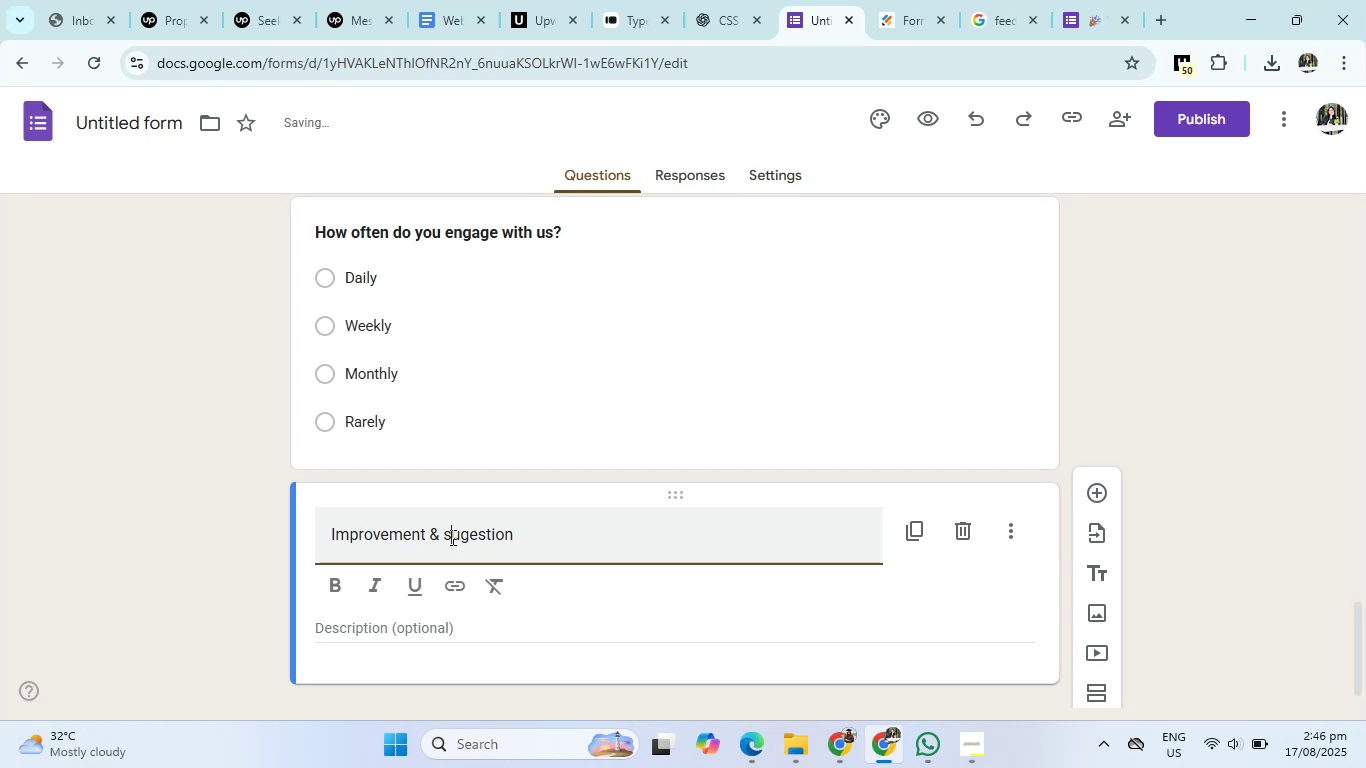 
key(Backspace)
 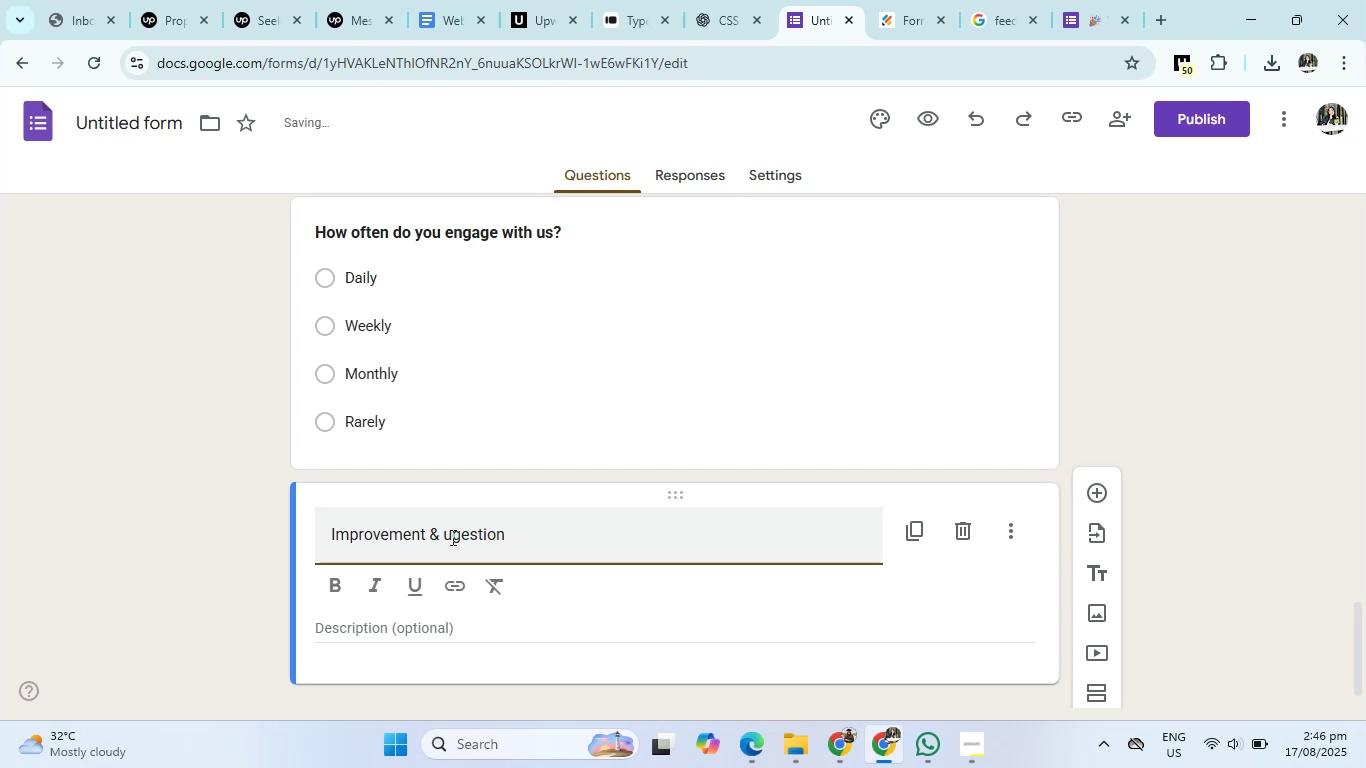 
key(Shift+ShiftRight)
 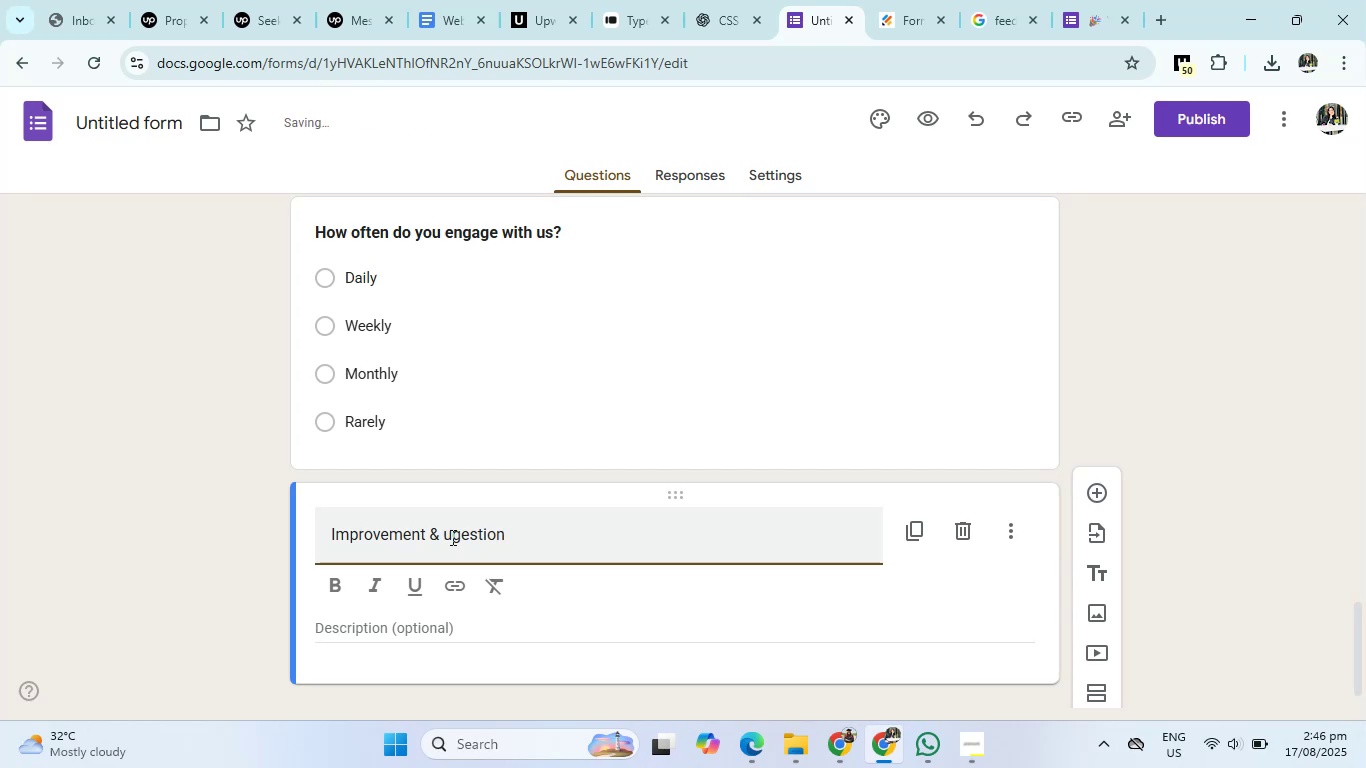 
key(Shift+S)
 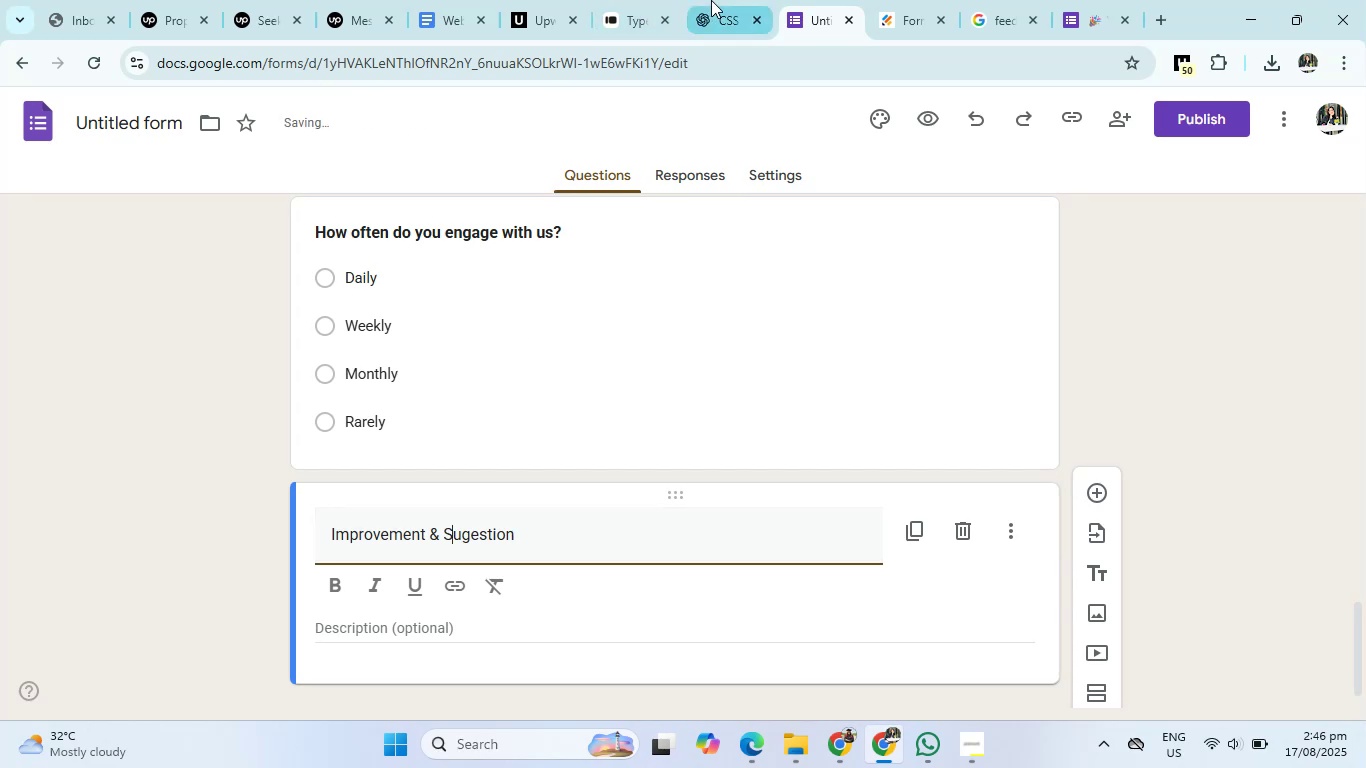 
left_click([711, 0])
 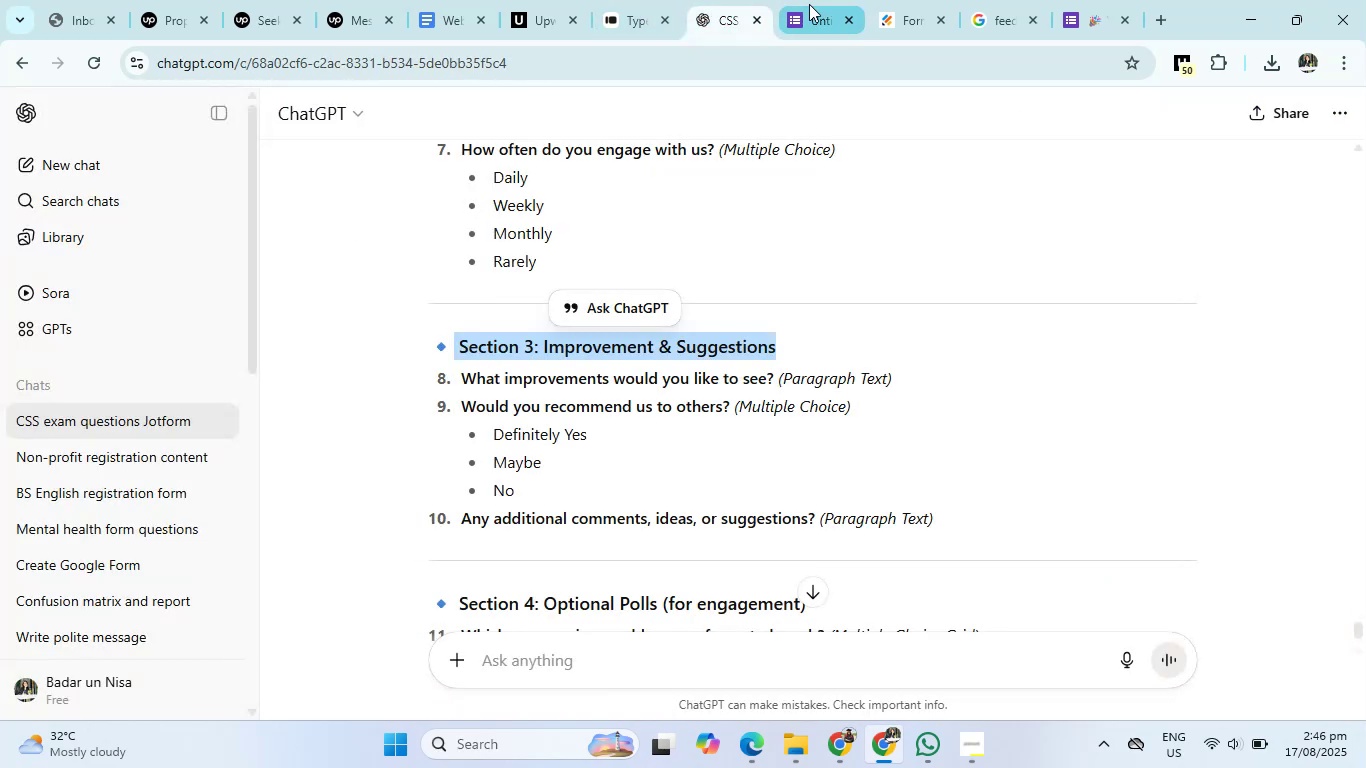 
left_click([814, 5])
 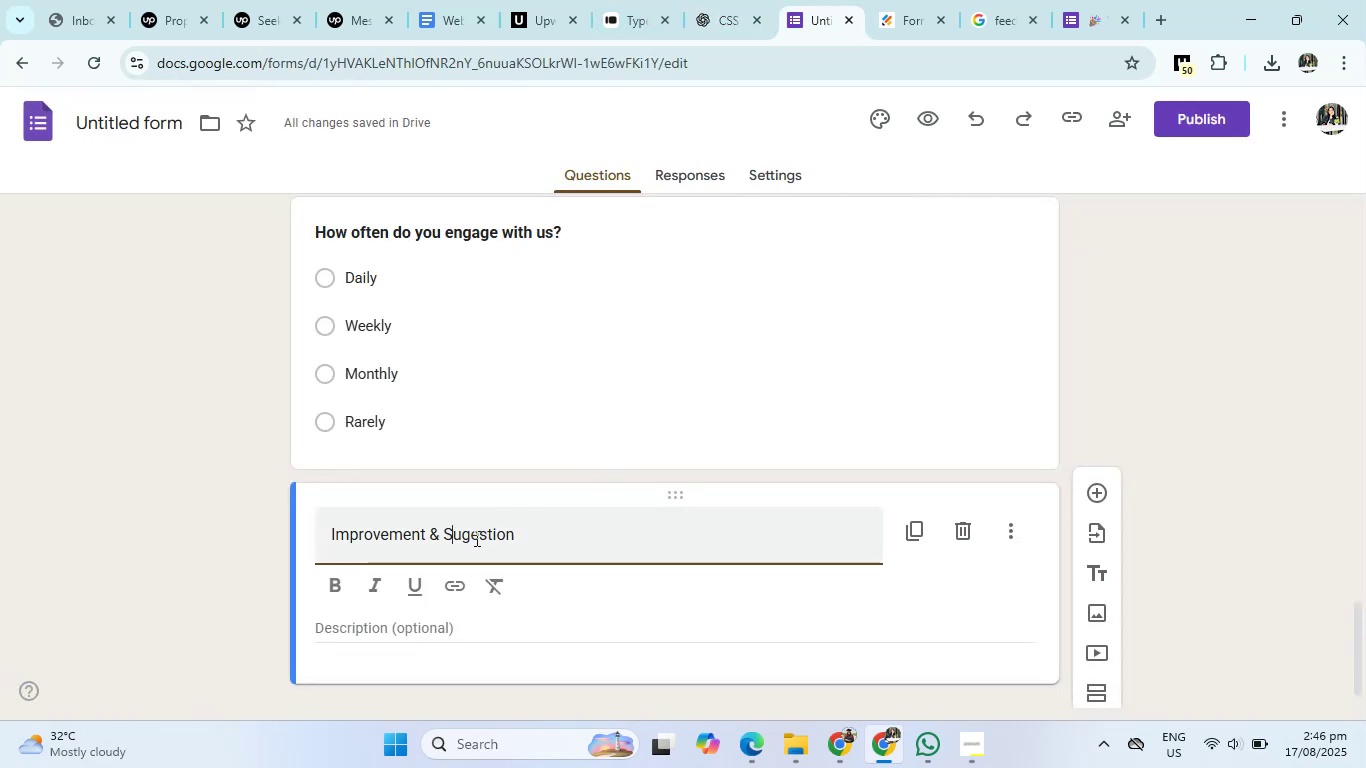 
key(ArrowRight)
 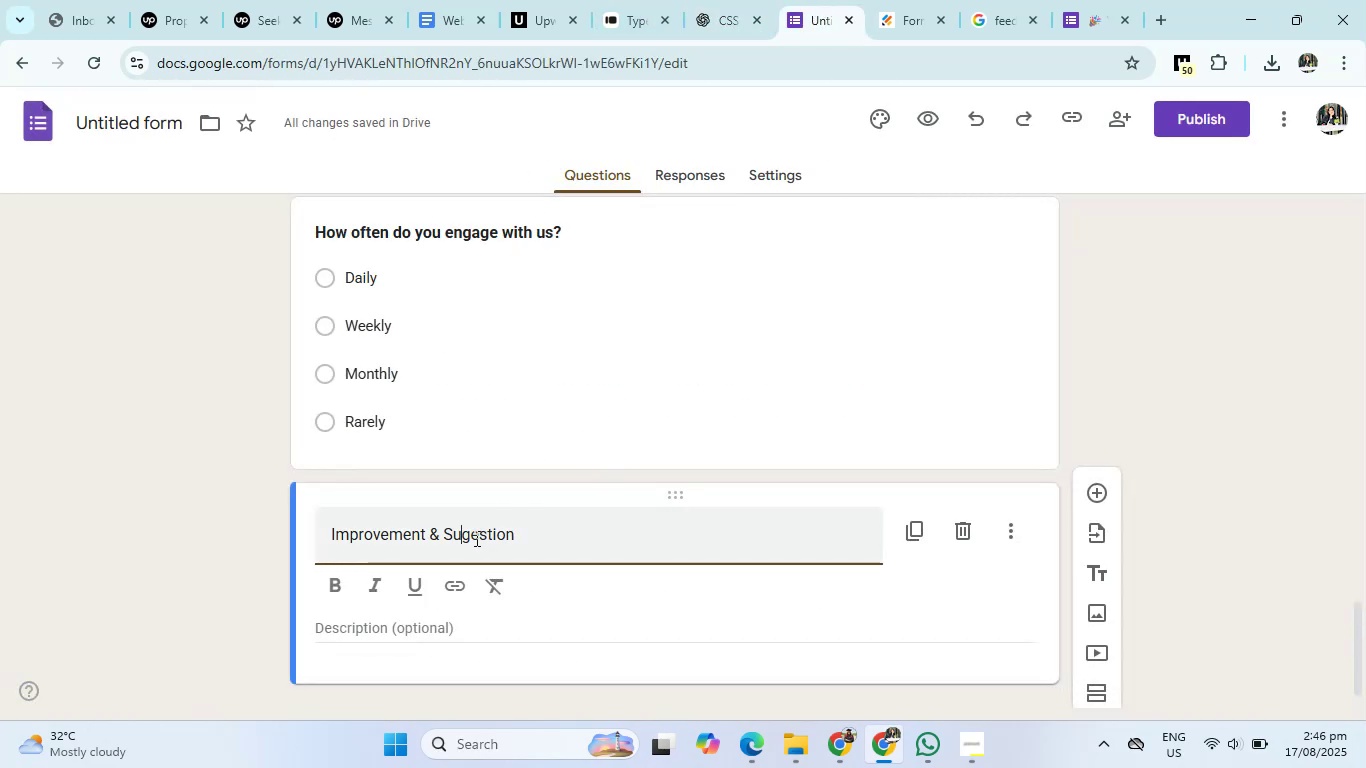 
key(G)
 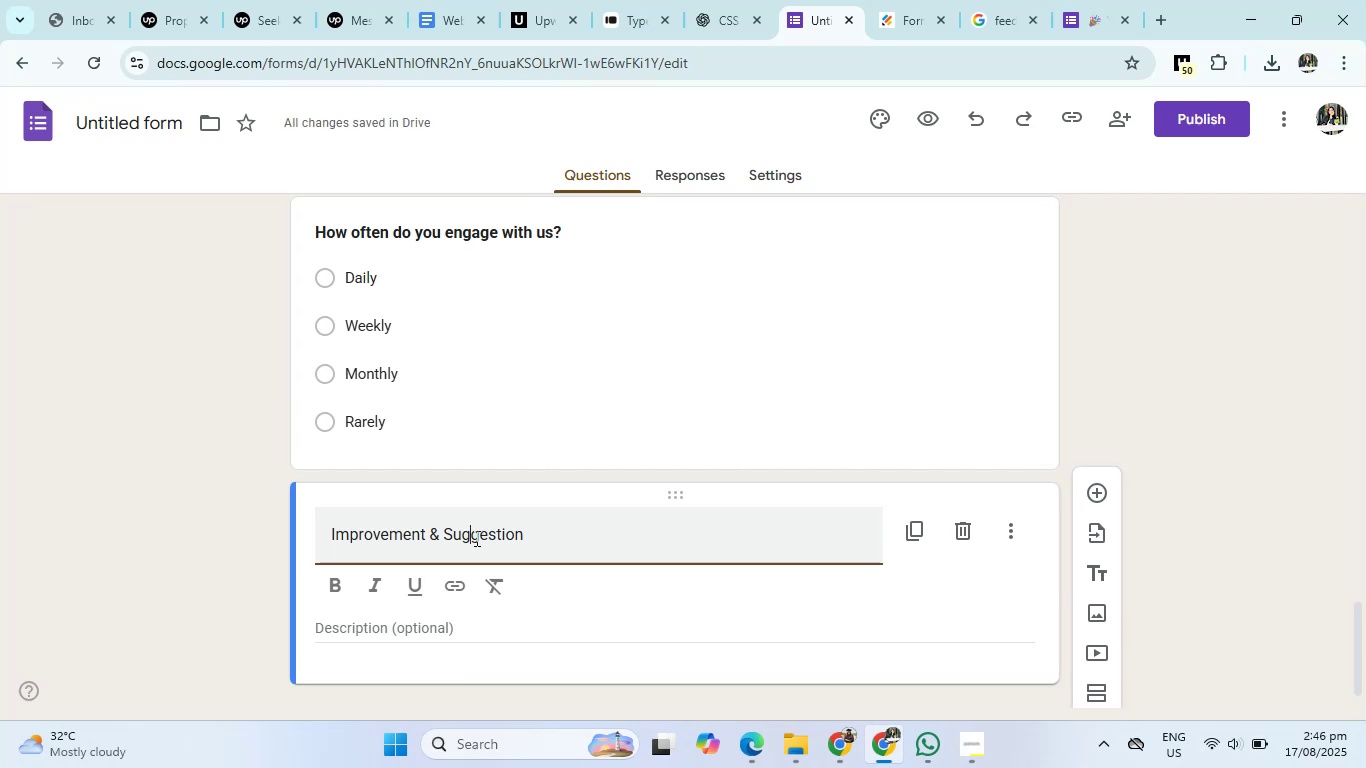 
wait(6.08)
 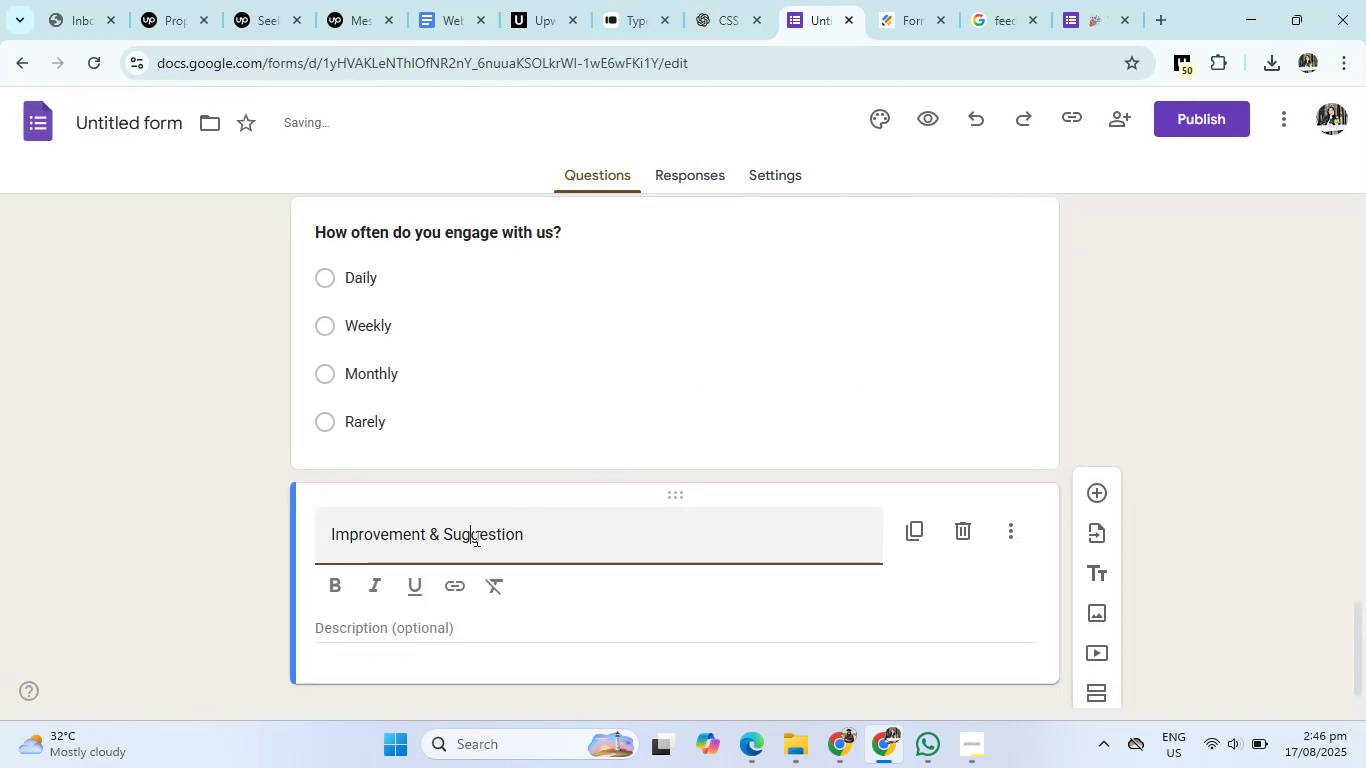 
key(ArrowRight)
 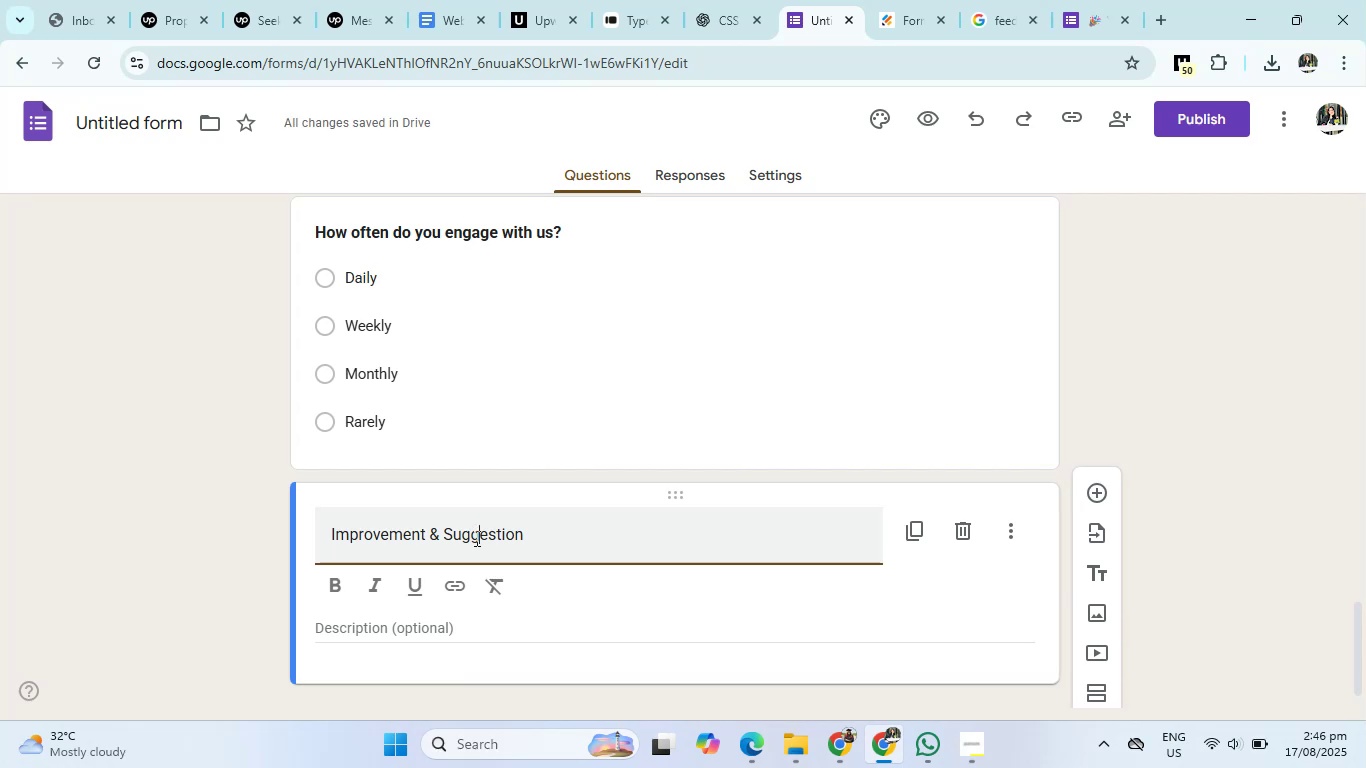 
key(ArrowRight)
 